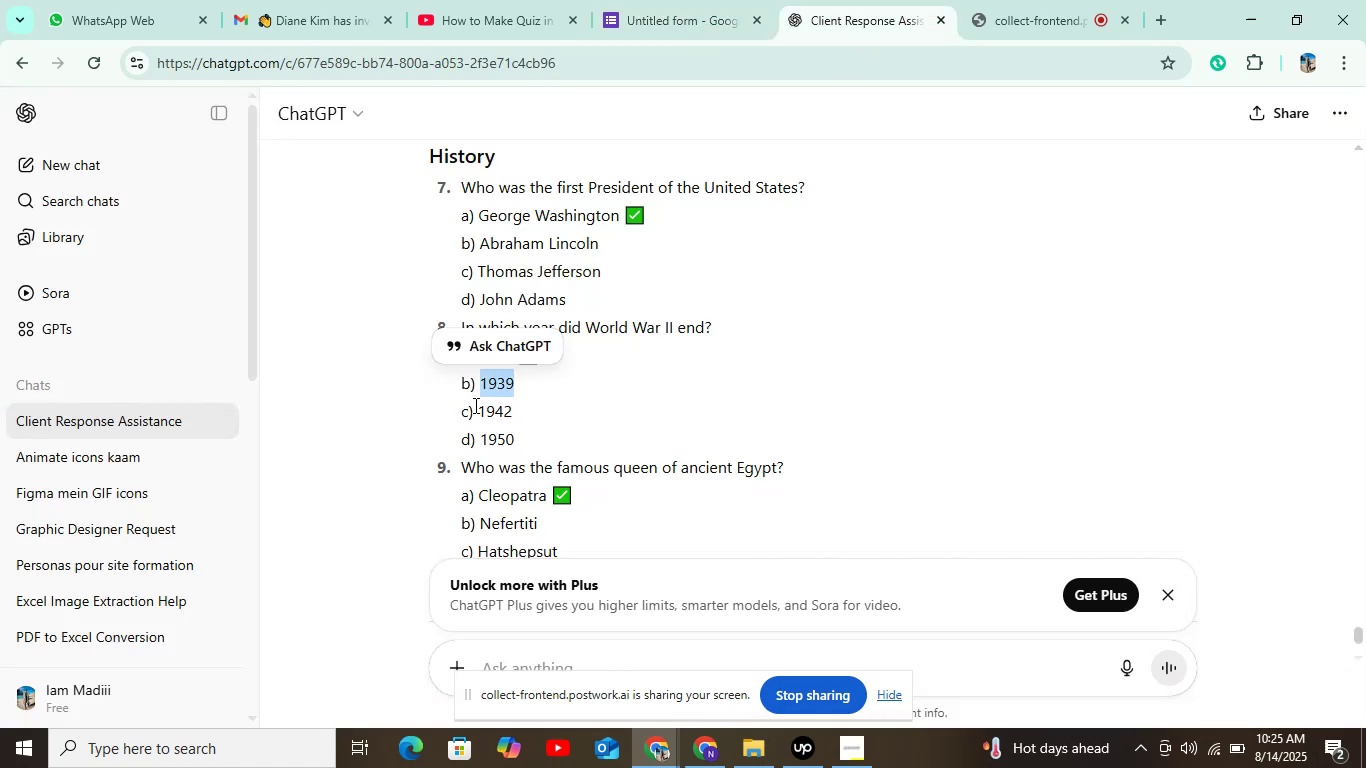 
left_click_drag(start_coordinate=[477, 405], to_coordinate=[521, 405])
 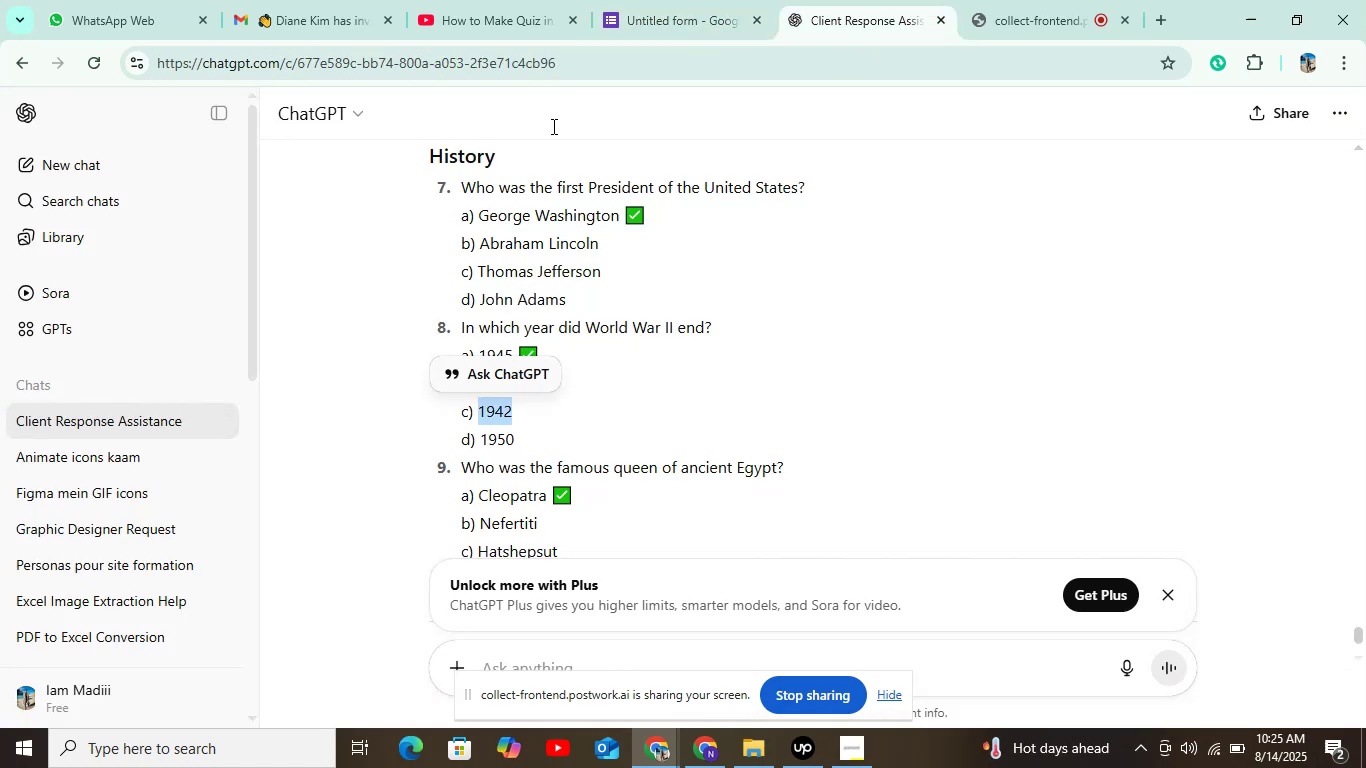 
key(Control+C)
 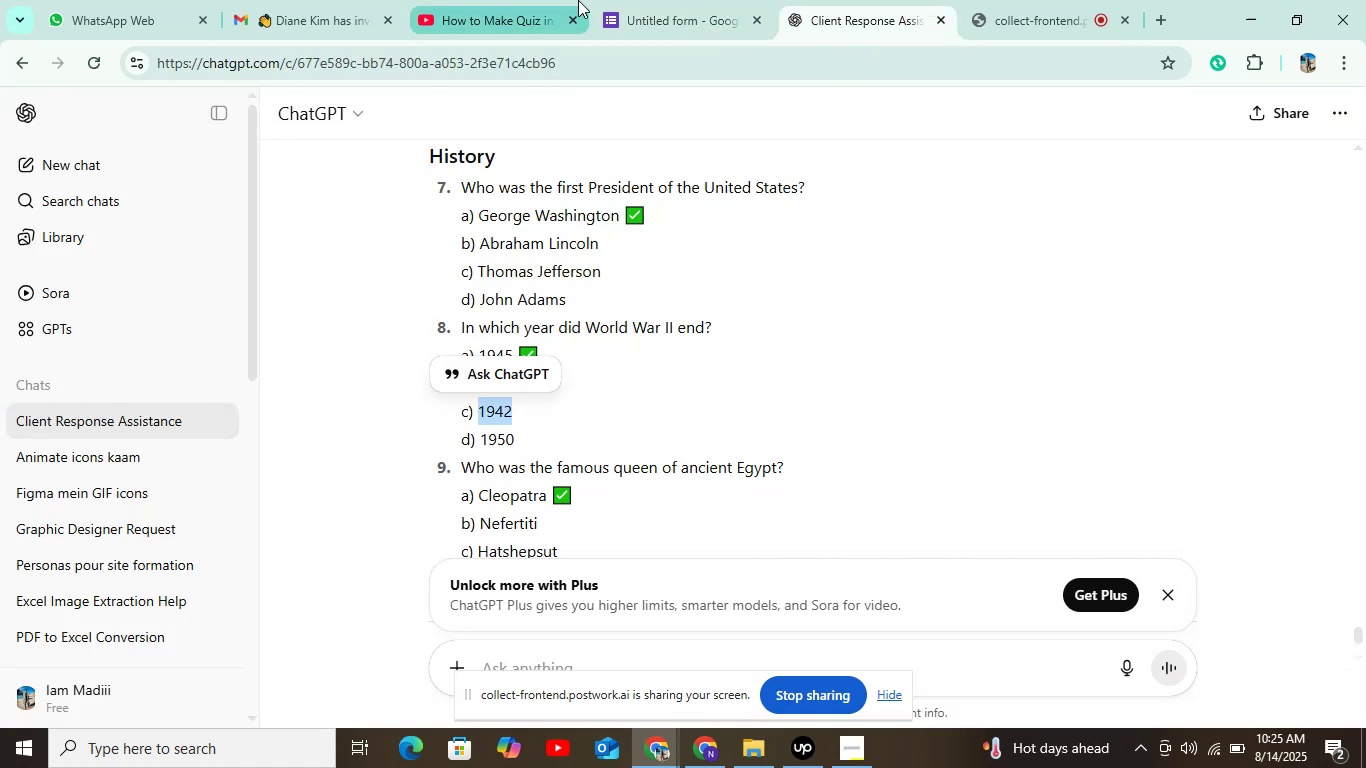 
left_click([637, 0])
 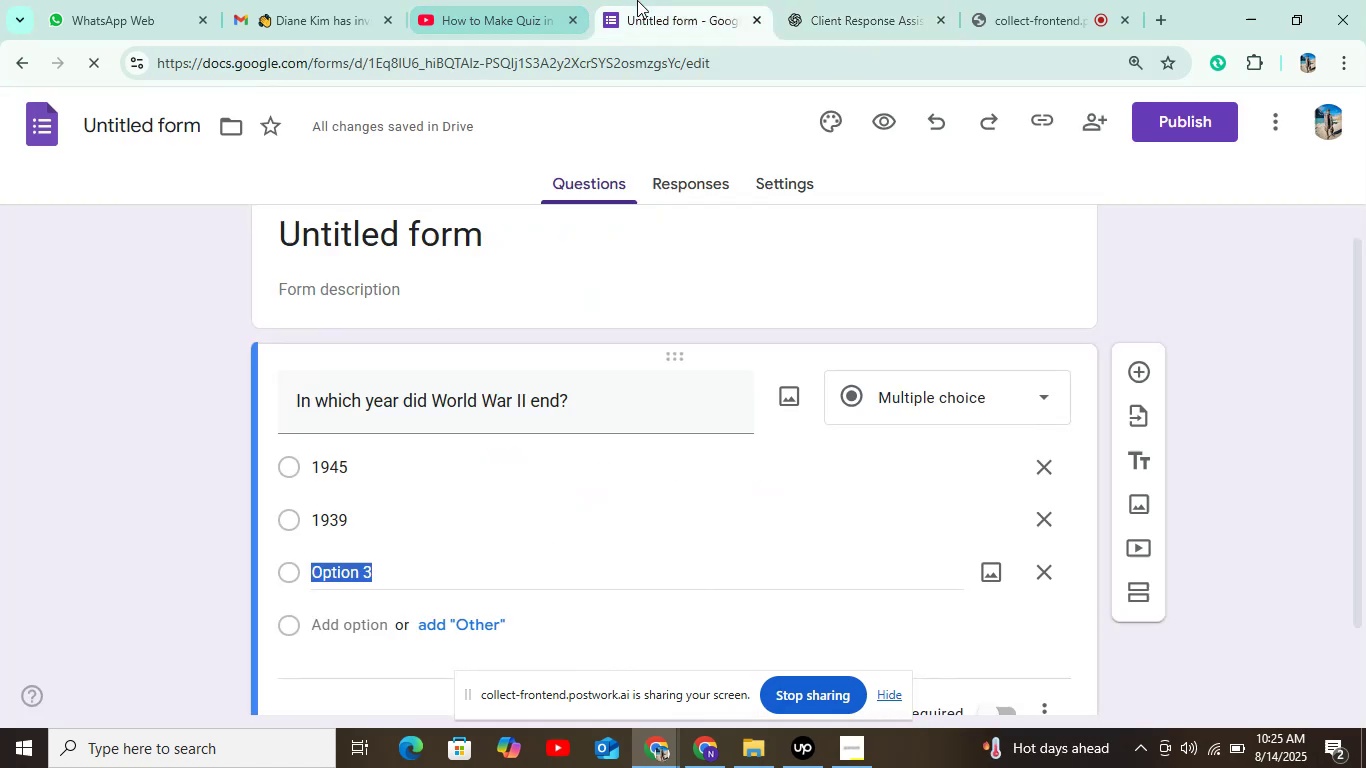 
key(Control+V)
 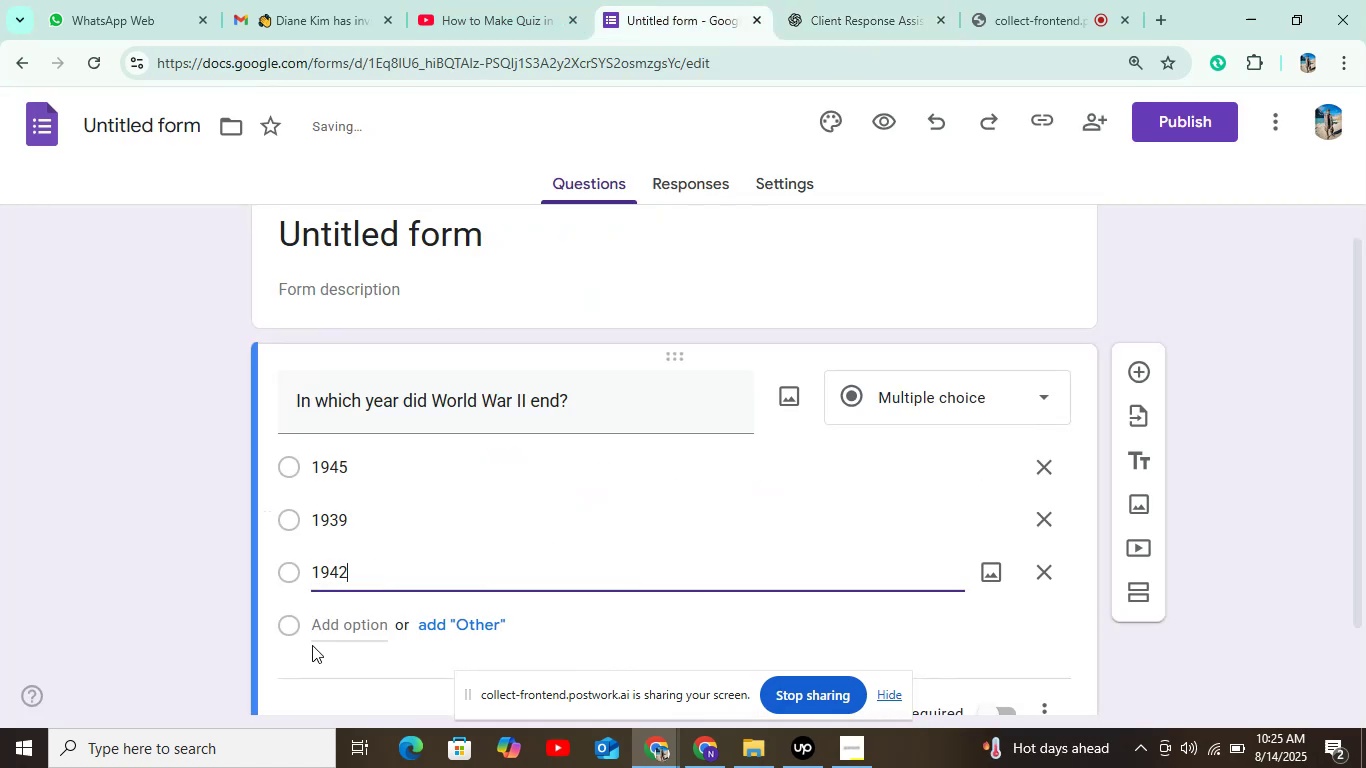 
left_click([330, 614])
 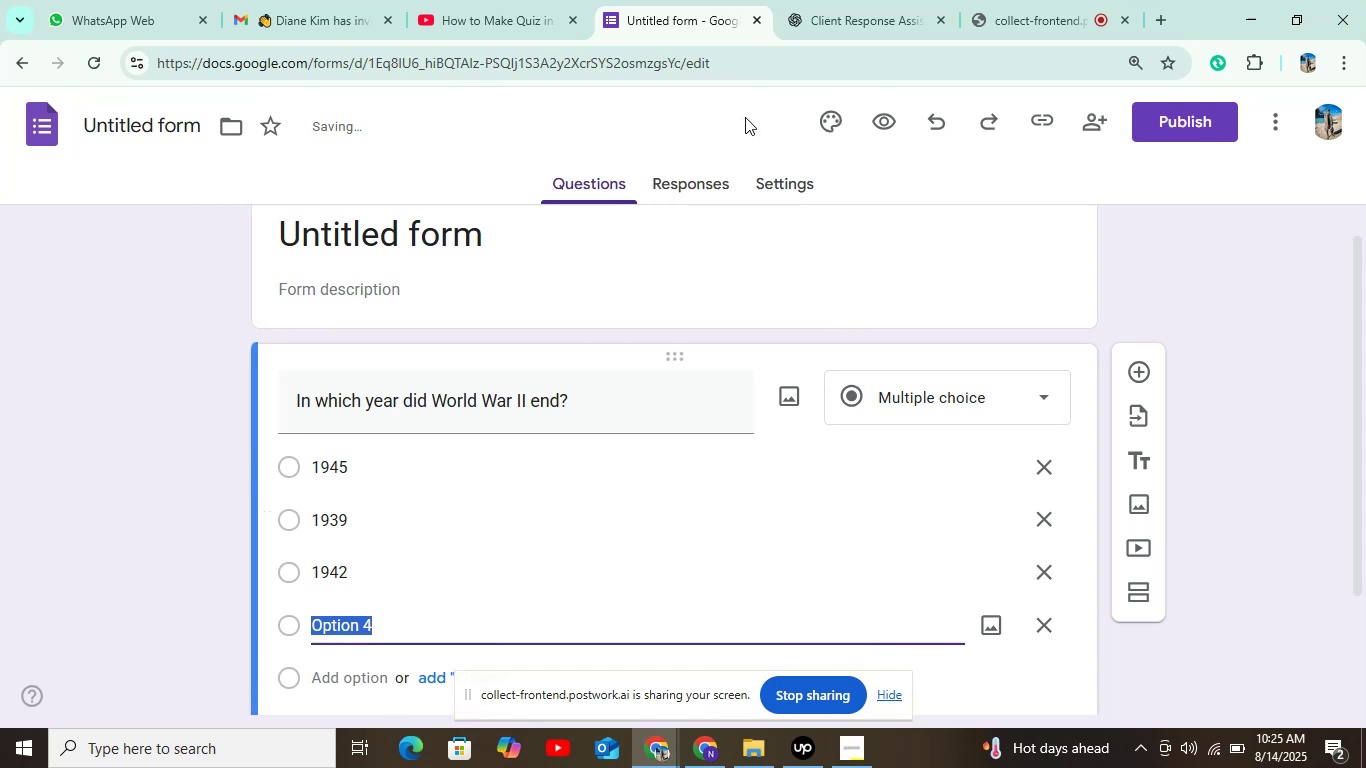 
left_click([810, 27])
 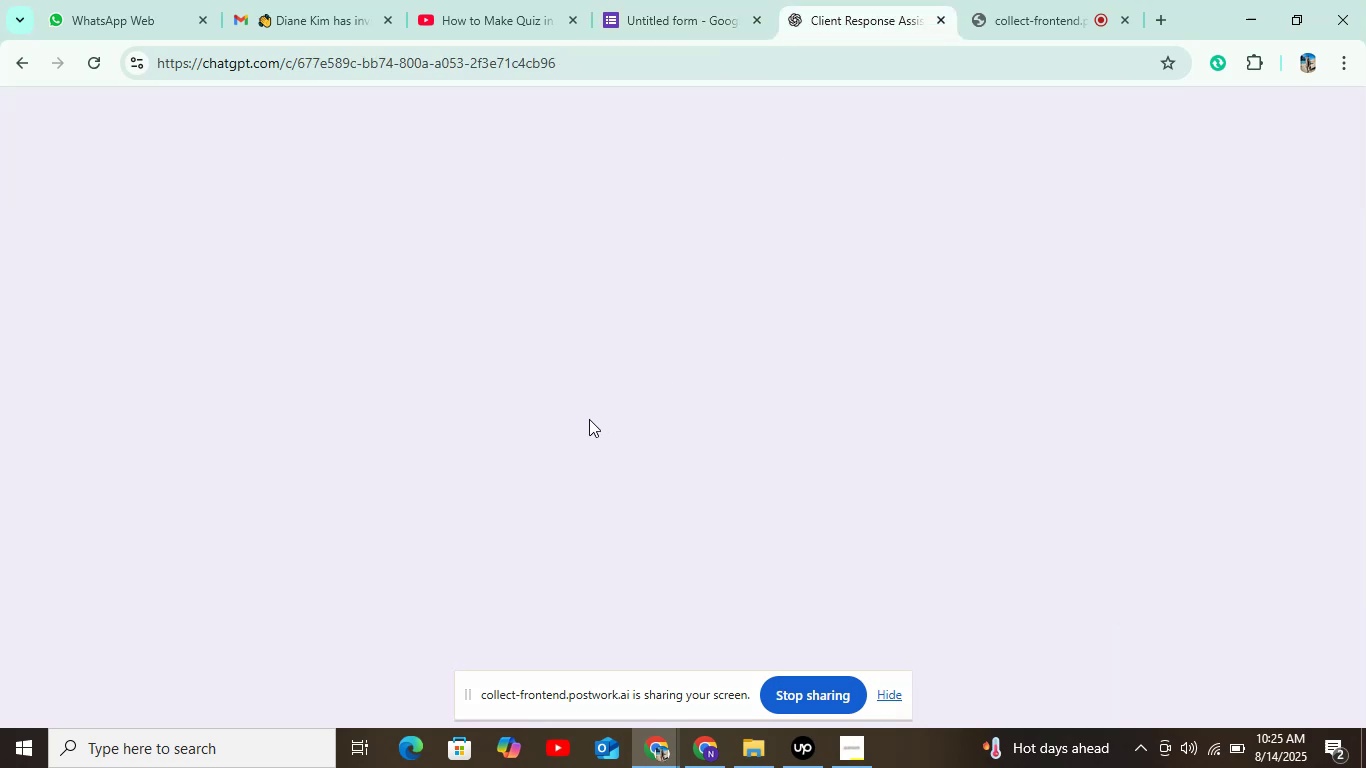 
mouse_move([548, 441])
 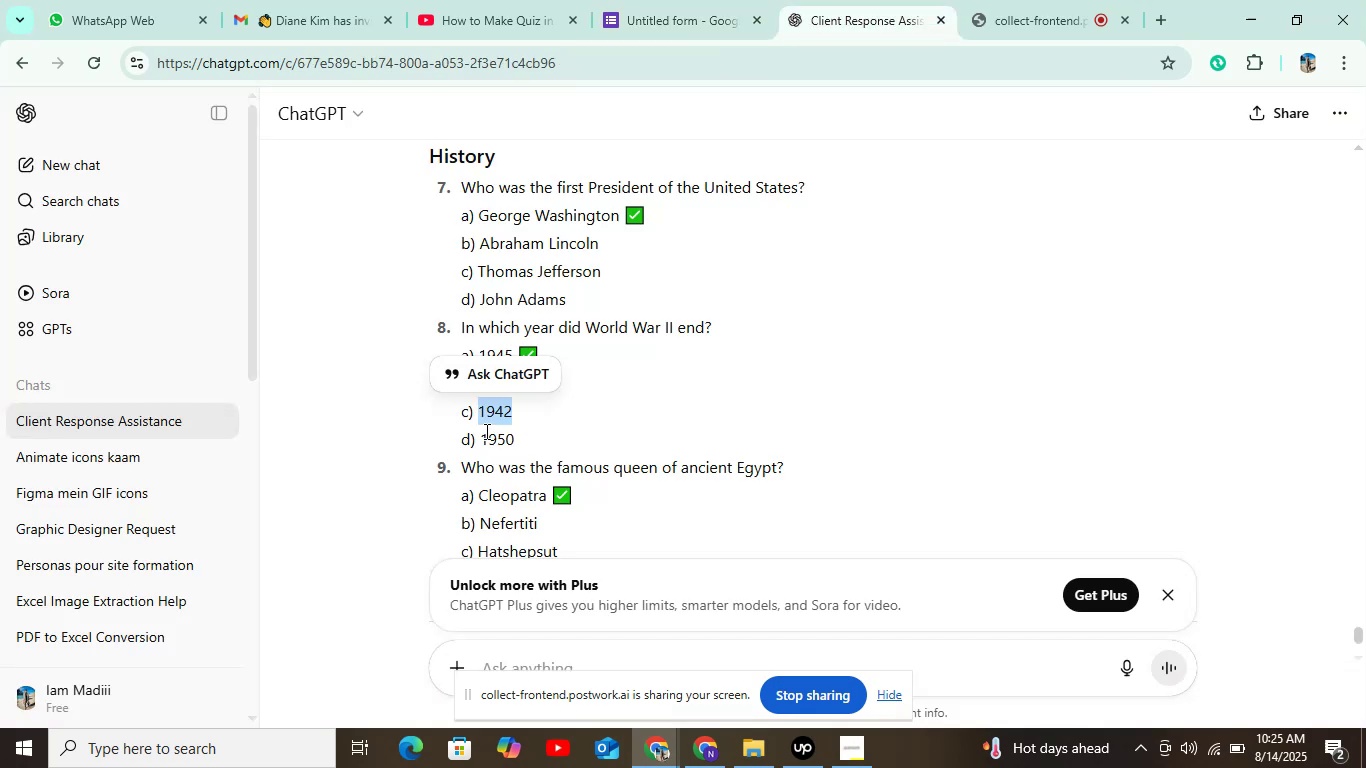 
left_click_drag(start_coordinate=[480, 433], to_coordinate=[580, 433])
 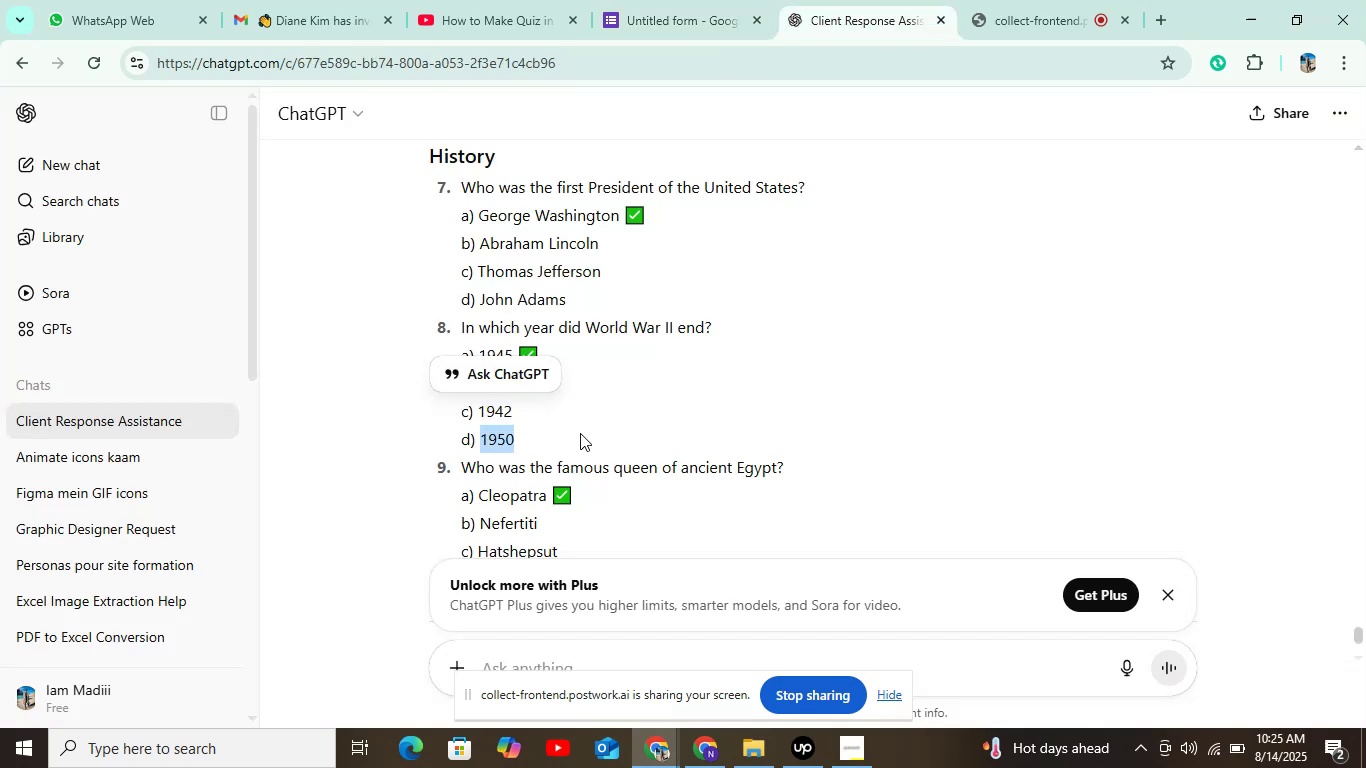 
key(Control+C)
 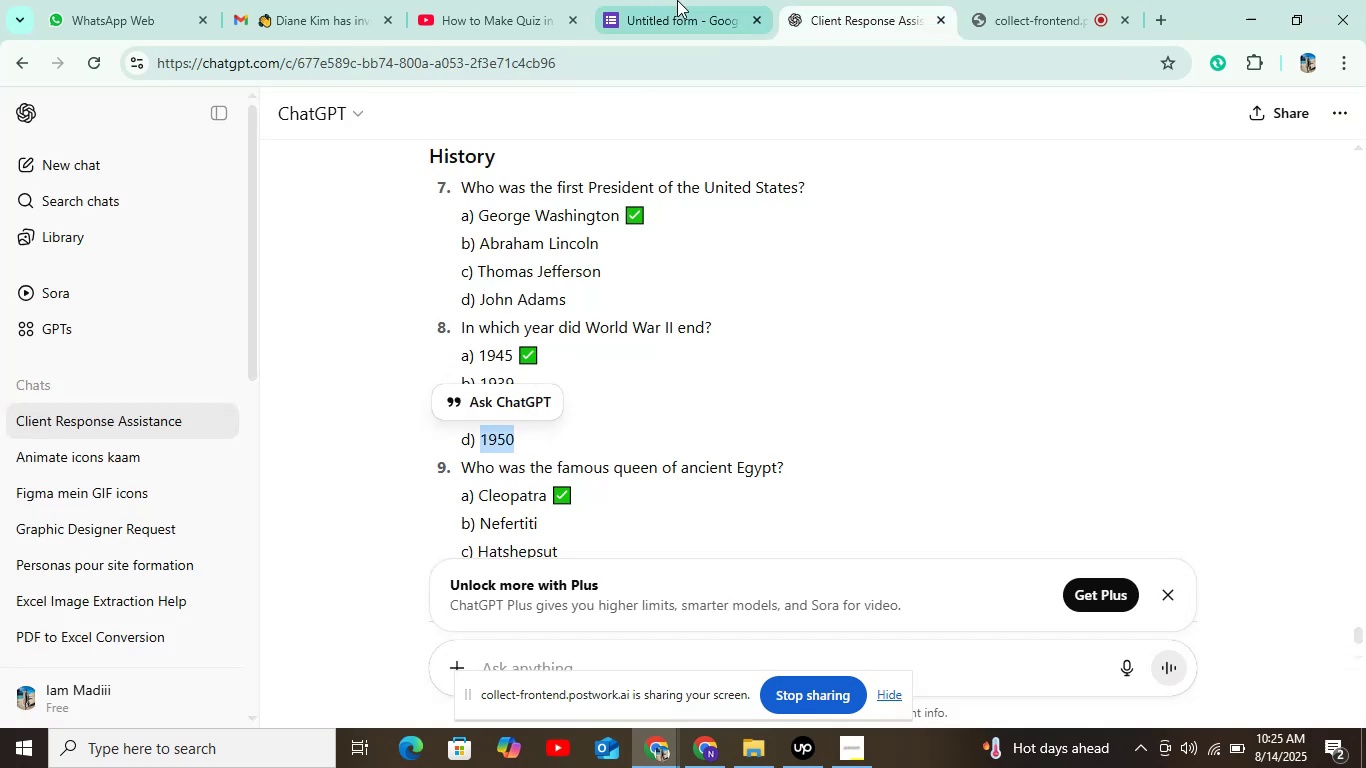 
left_click([684, 0])
 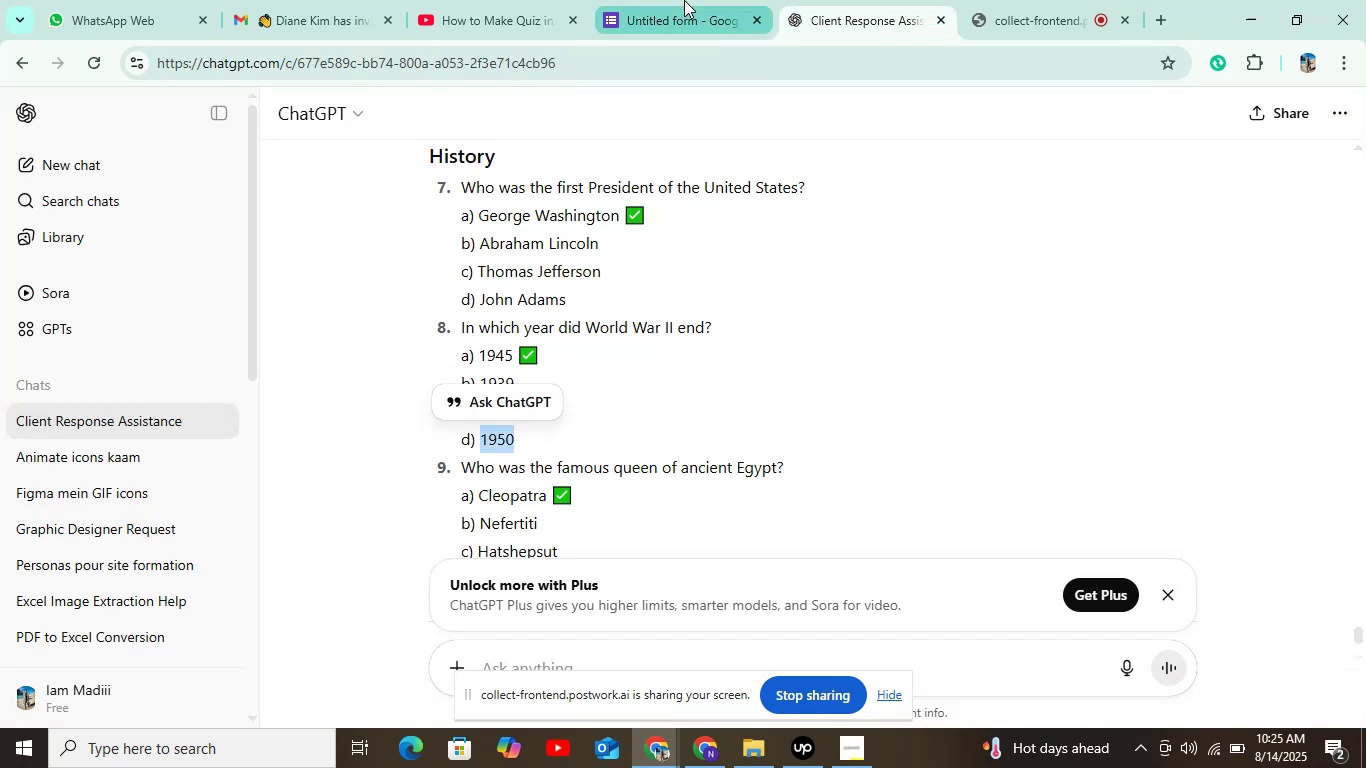 
key(Control+V)
 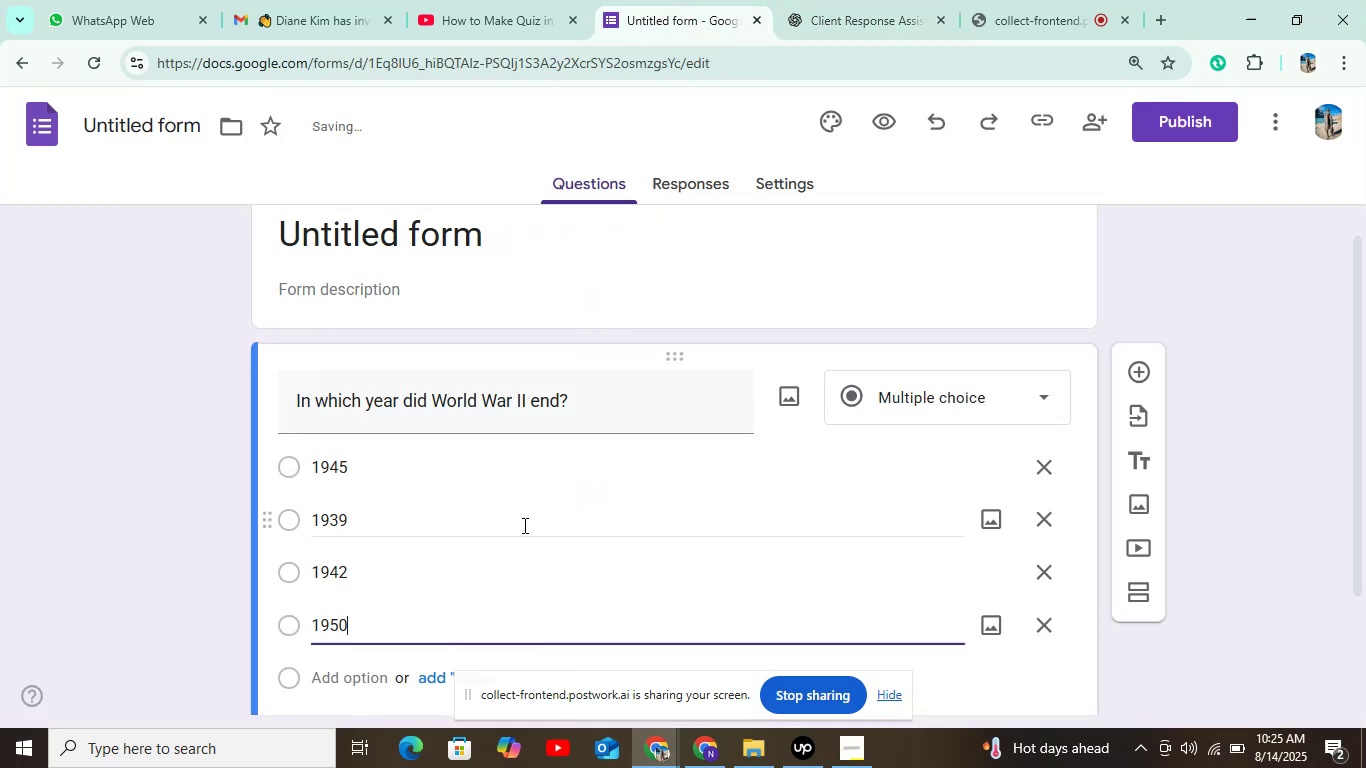 
scroll: coordinate [522, 522], scroll_direction: down, amount: 3.0
 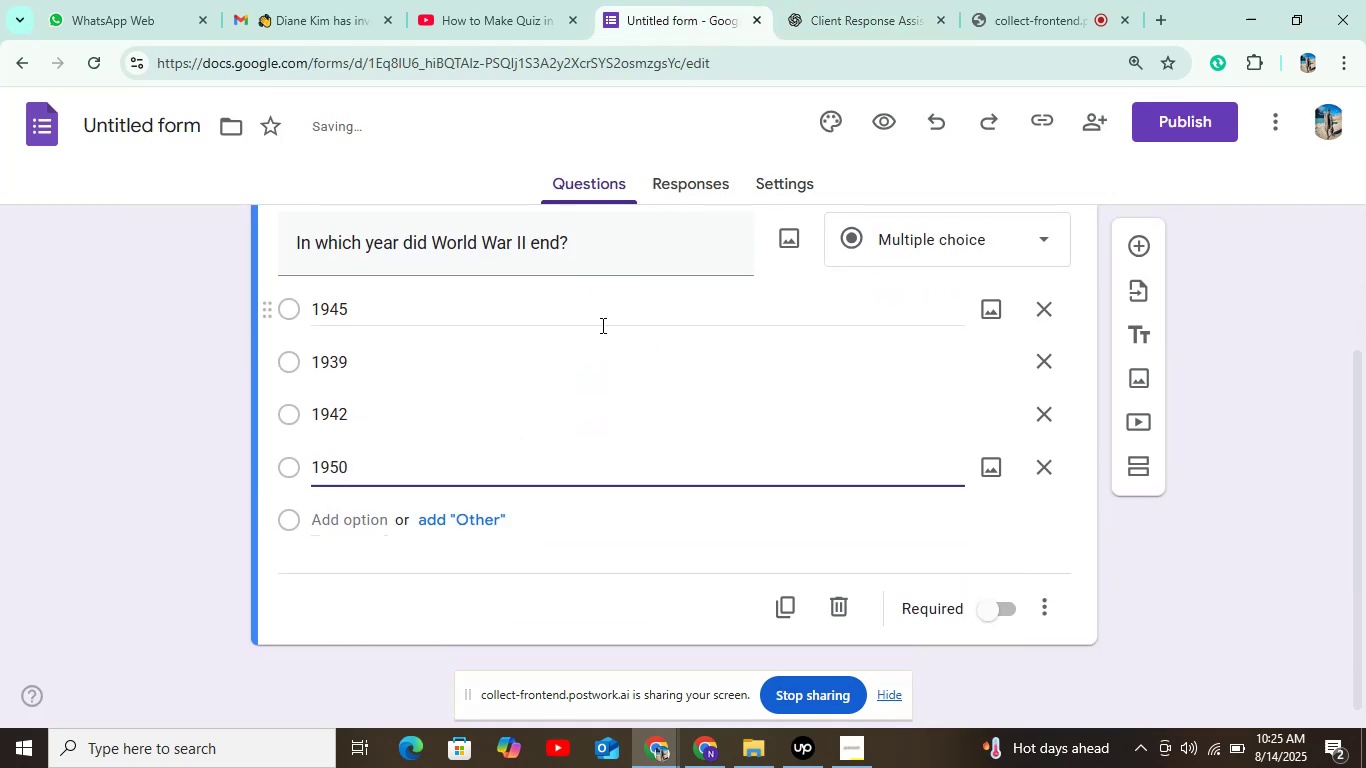 
left_click([783, 187])
 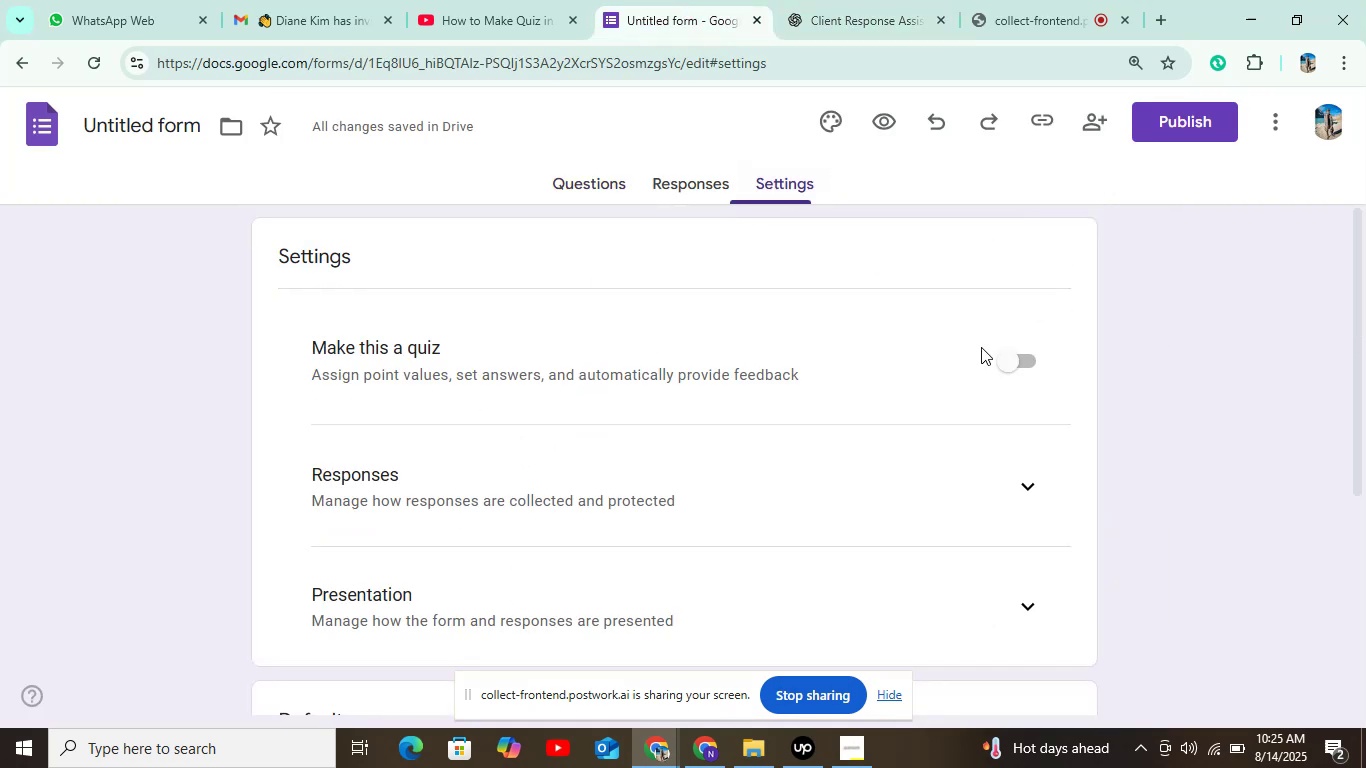 
left_click([1017, 350])
 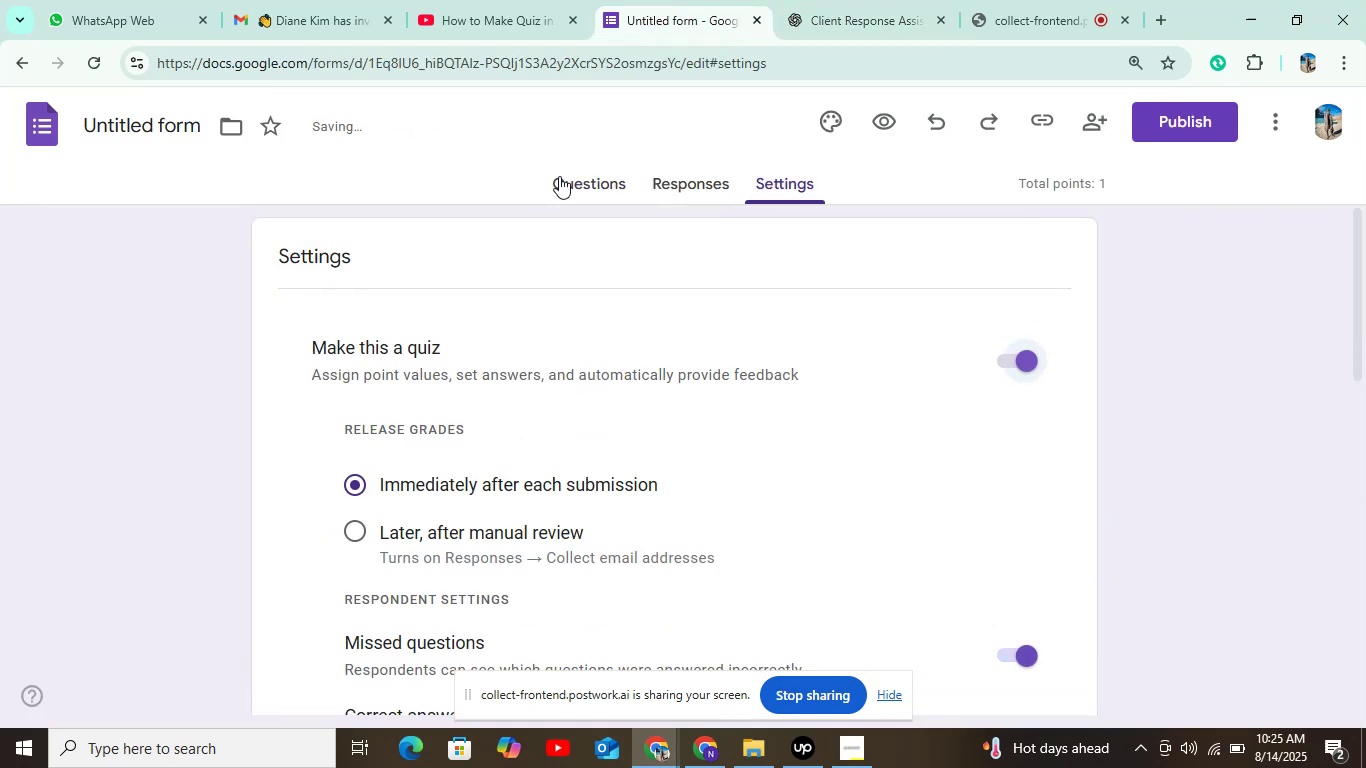 
left_click([559, 176])
 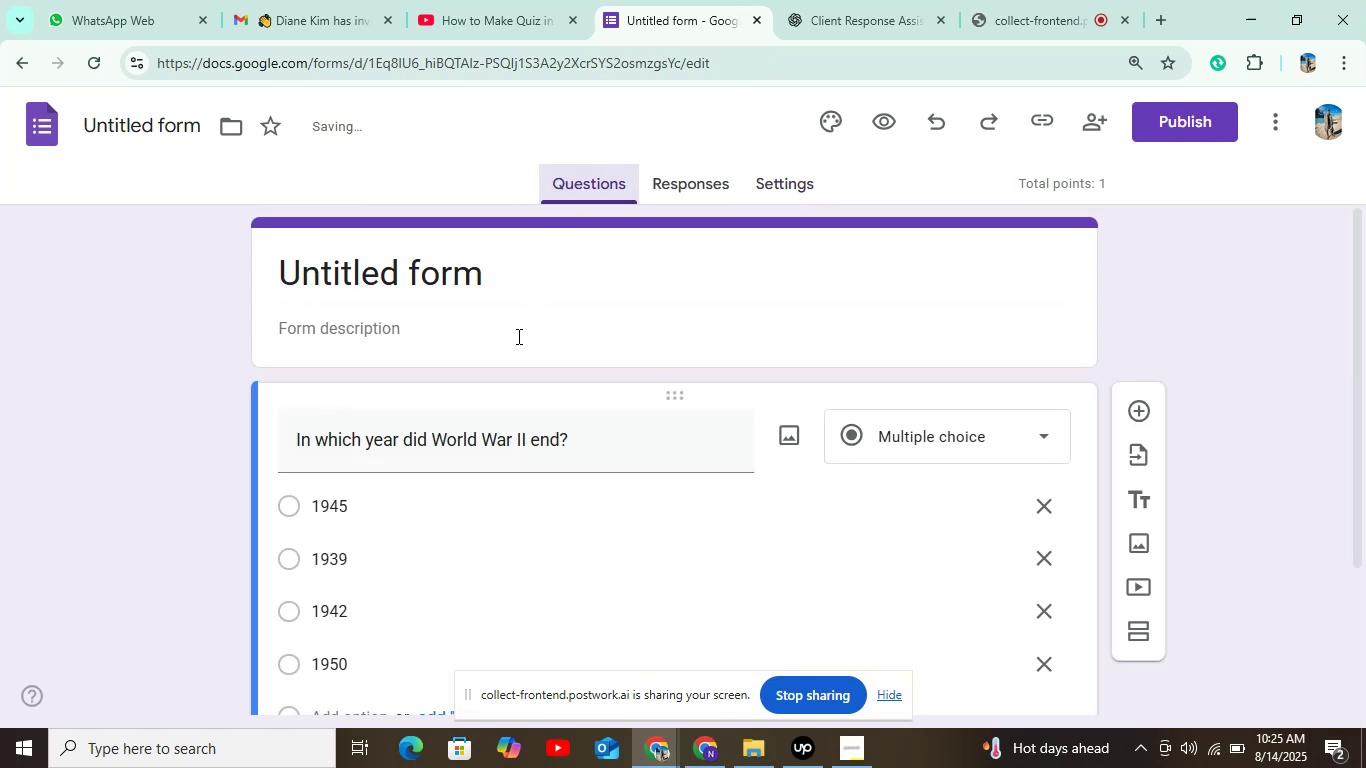 
scroll: coordinate [451, 550], scroll_direction: down, amount: 4.0
 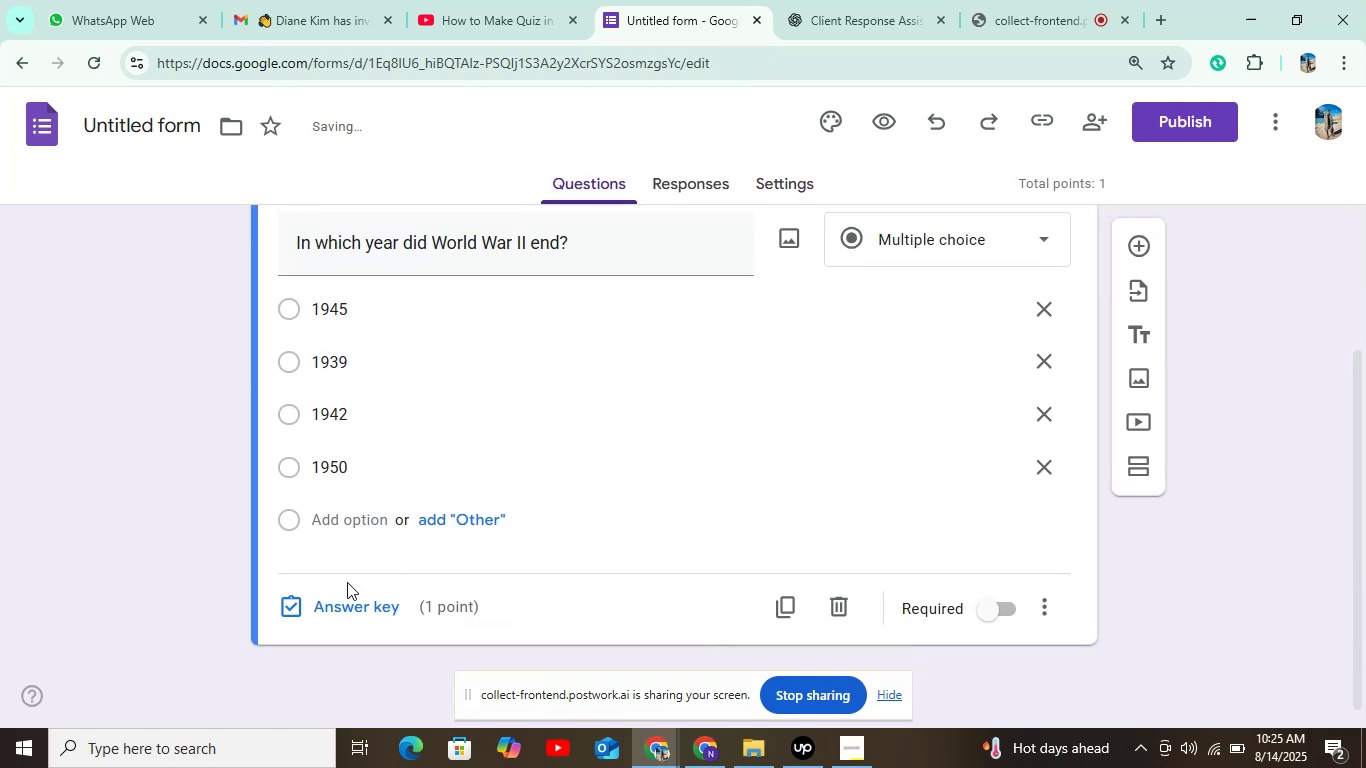 
left_click([347, 593])
 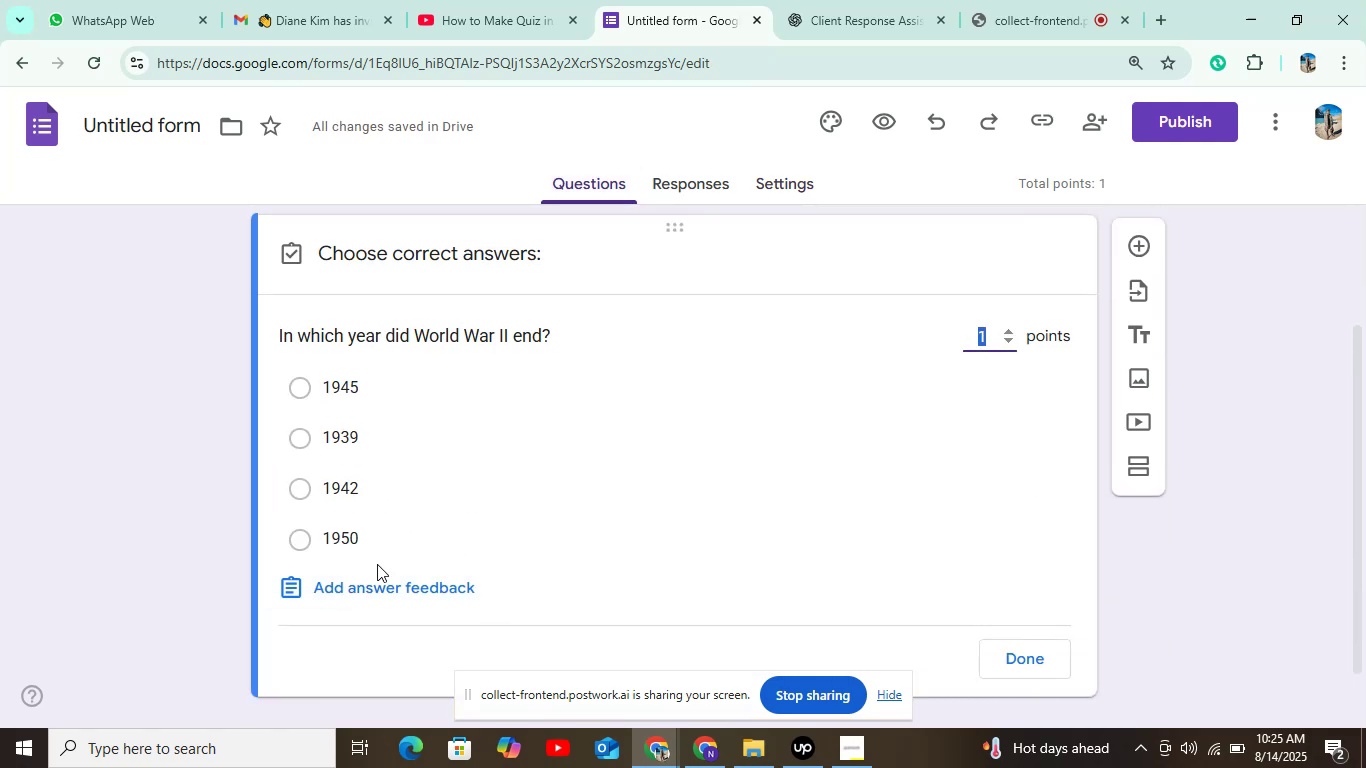 
left_click([362, 380])
 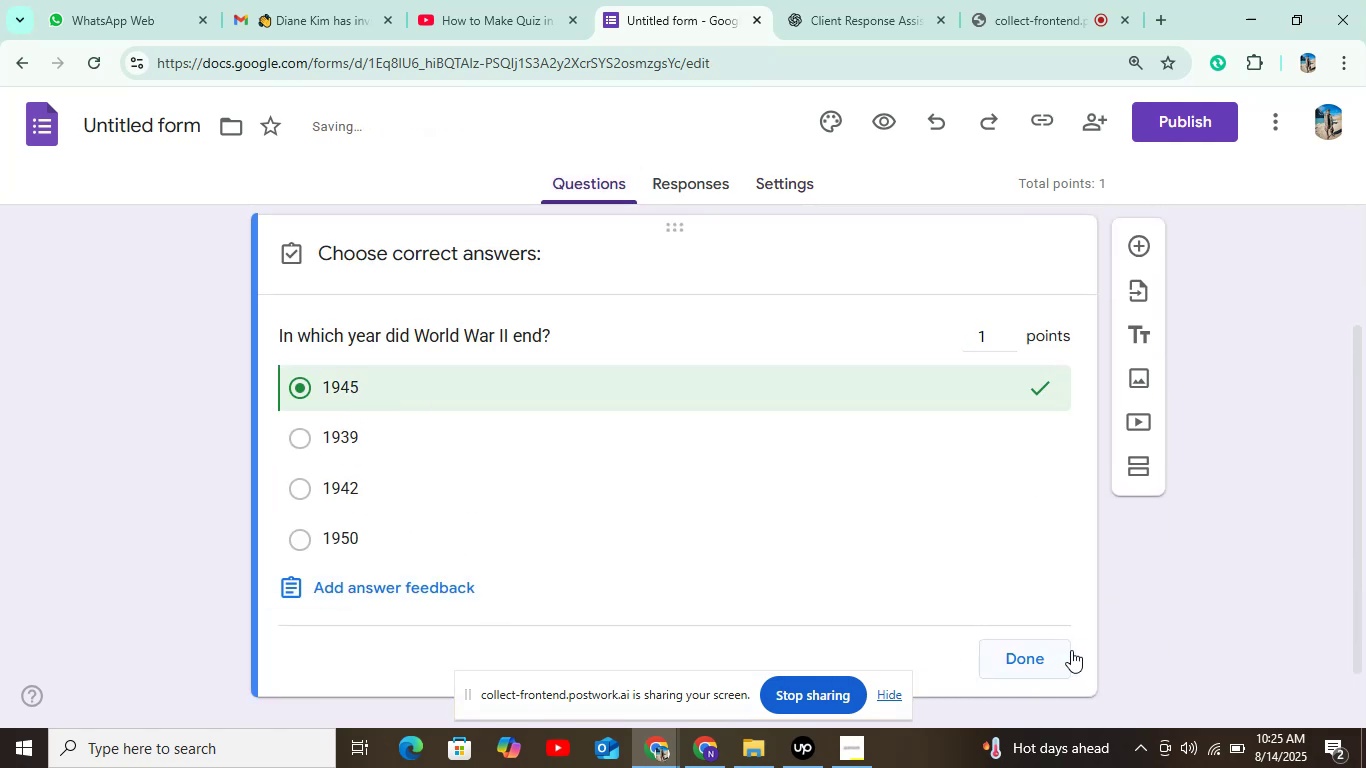 
left_click([1075, 650])
 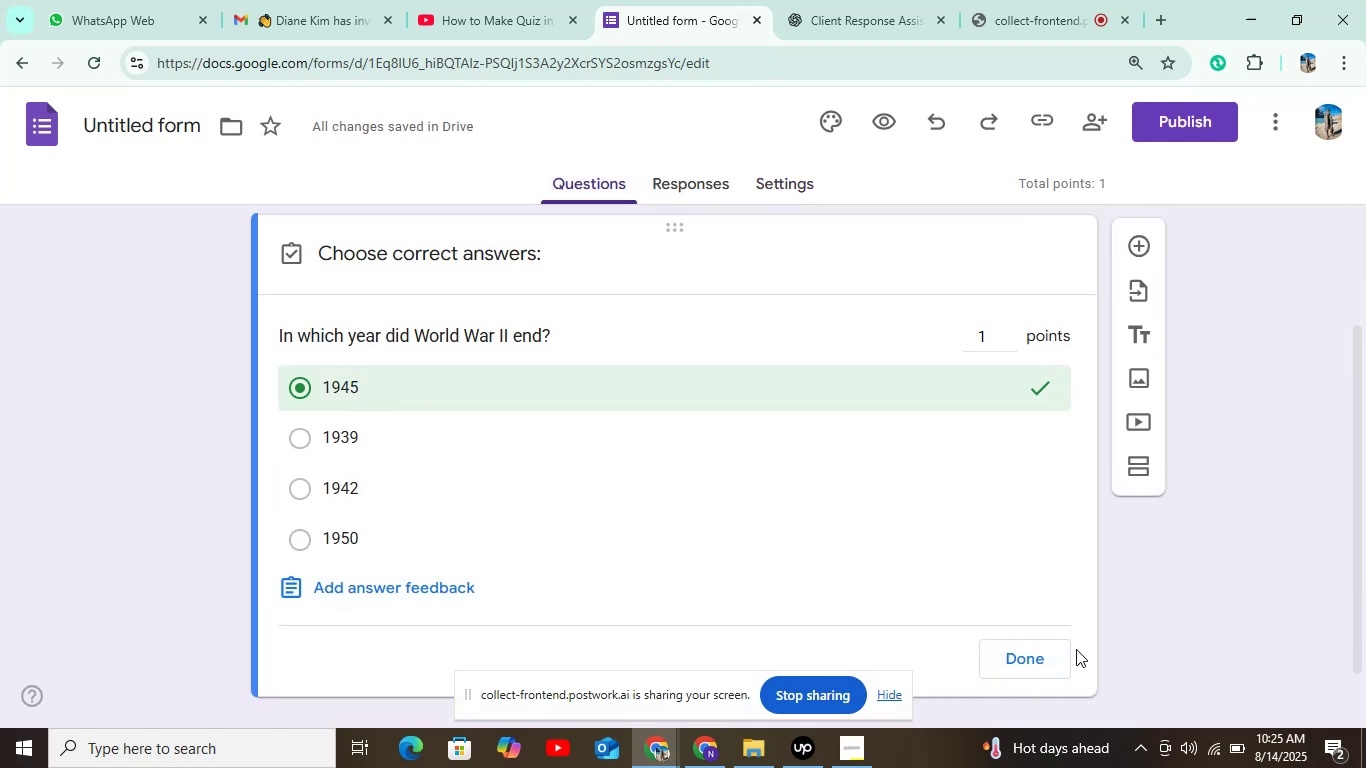 
wait(7.11)
 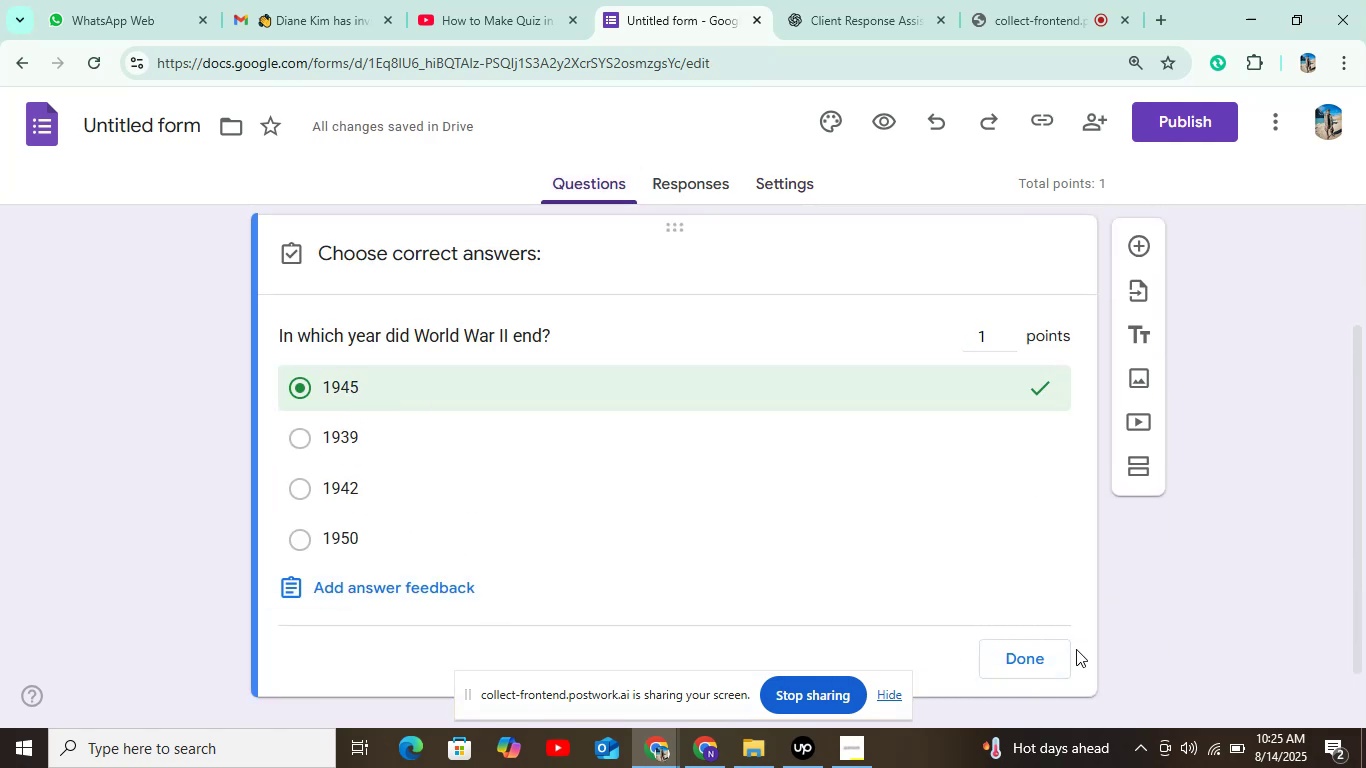 
left_click([1014, 649])
 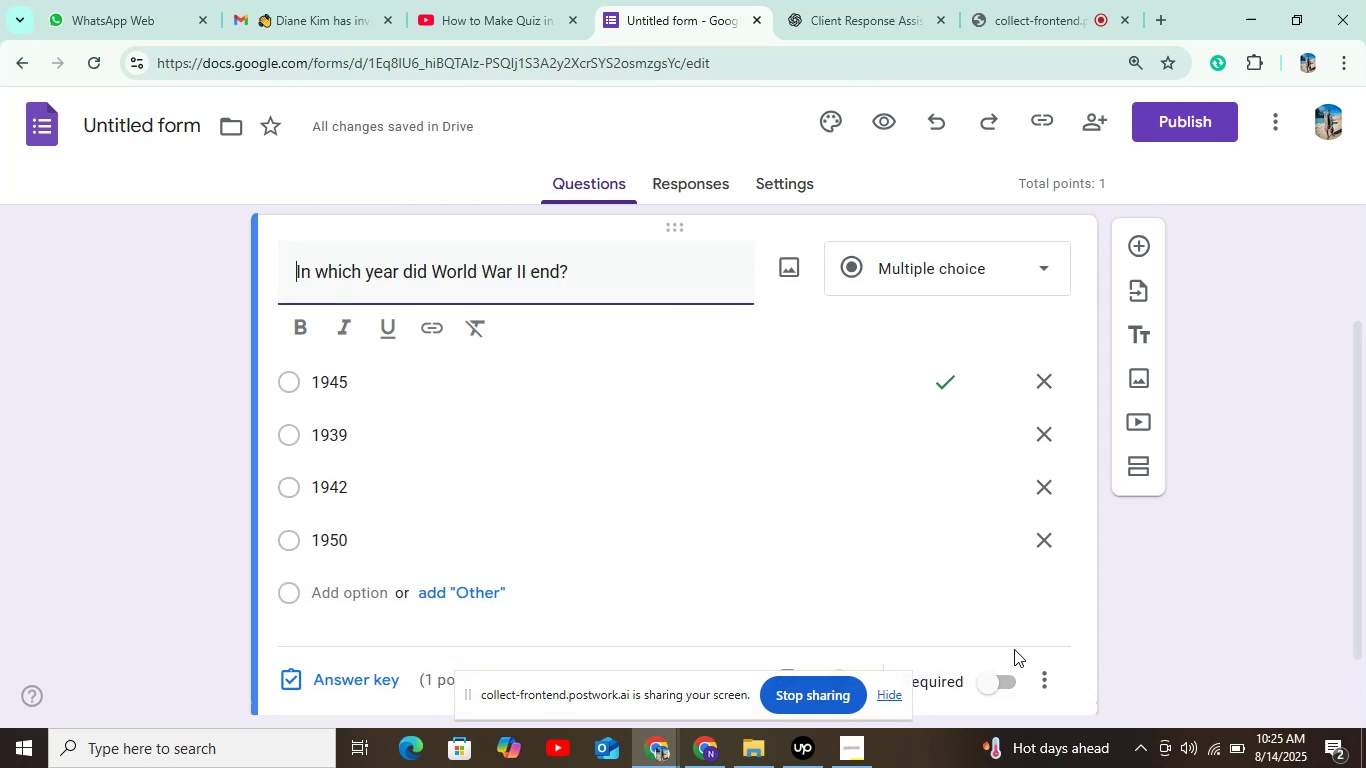 
scroll: coordinate [983, 600], scroll_direction: down, amount: 5.0
 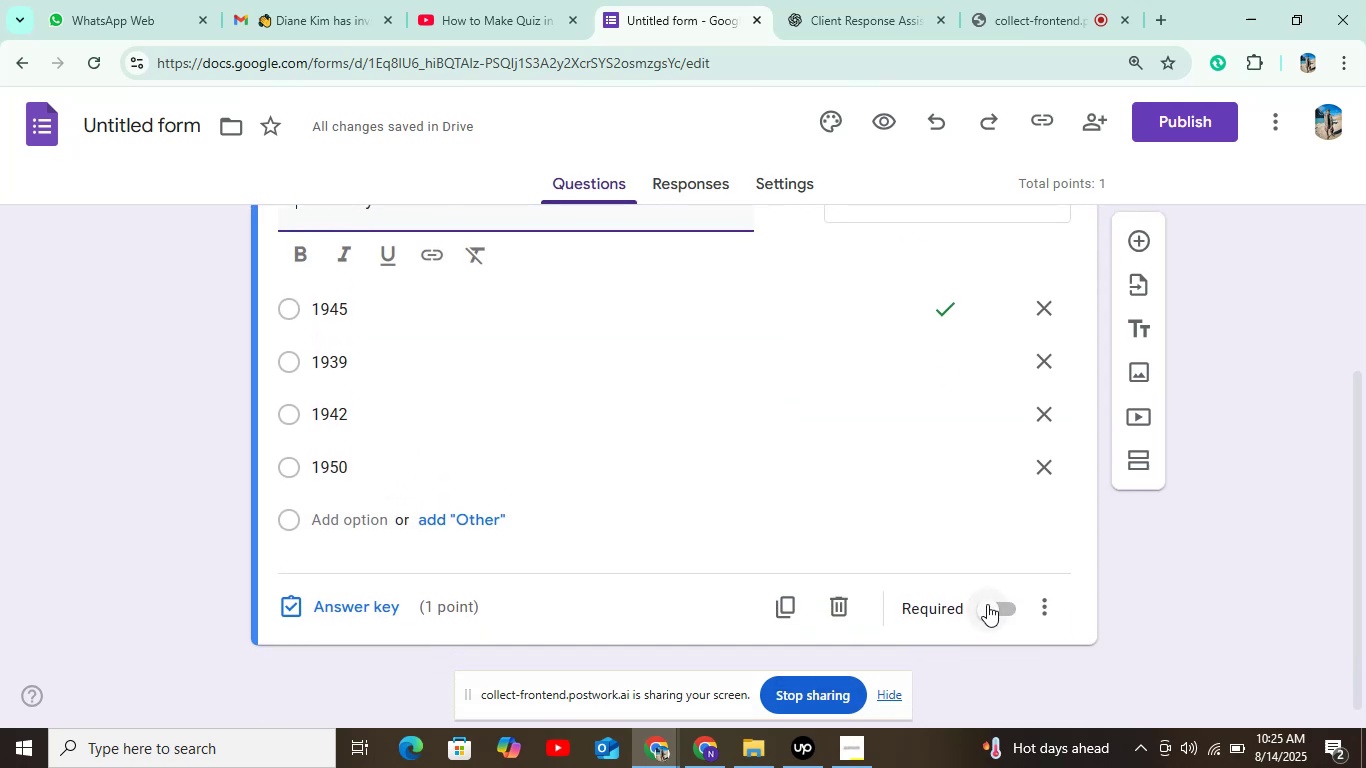 
left_click([988, 602])
 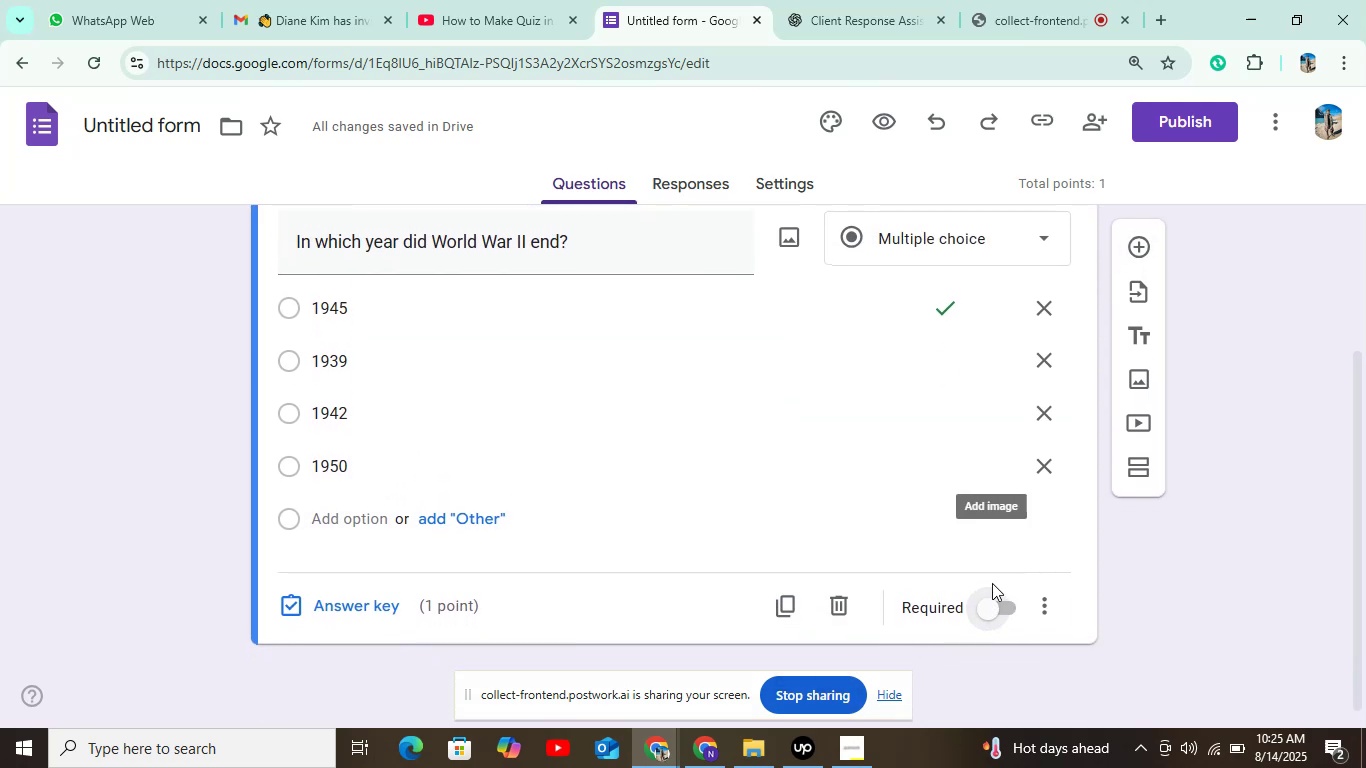 
left_click([992, 608])
 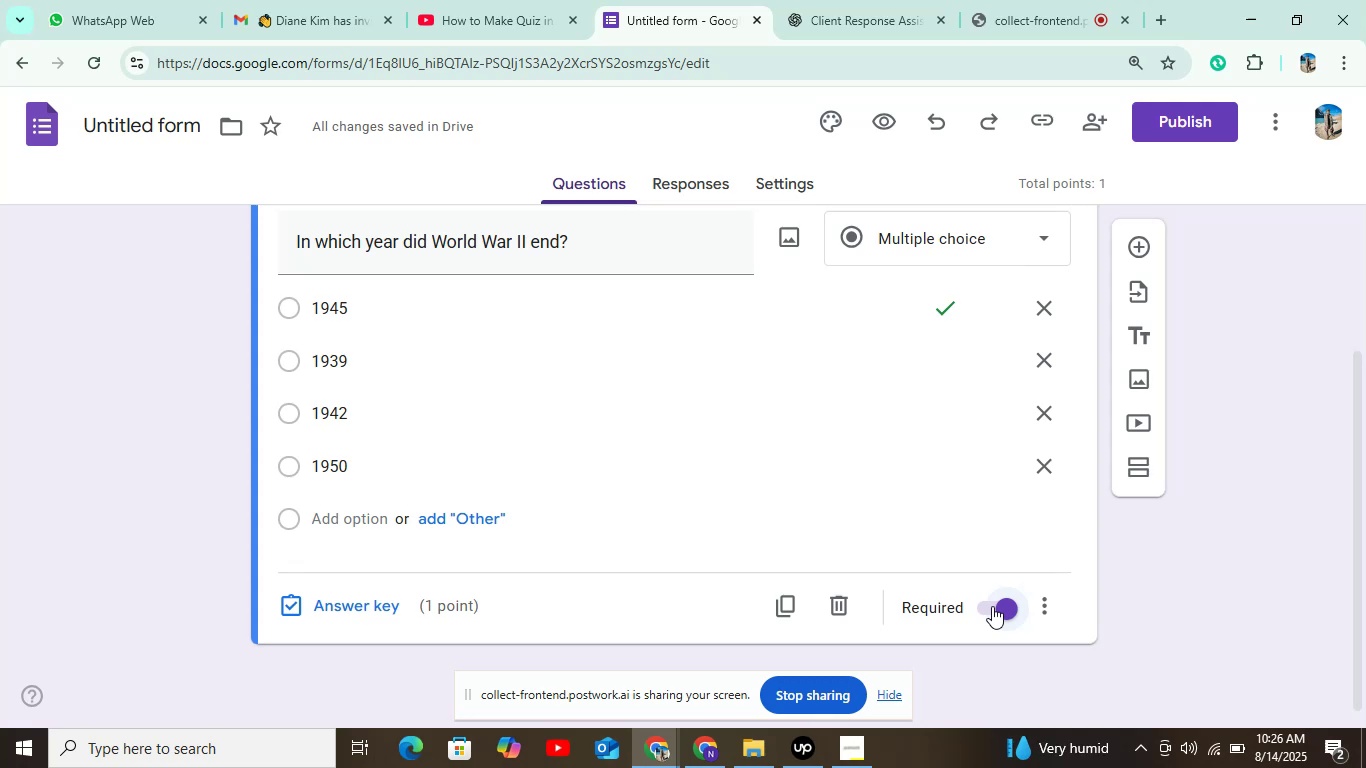 
wait(35.94)
 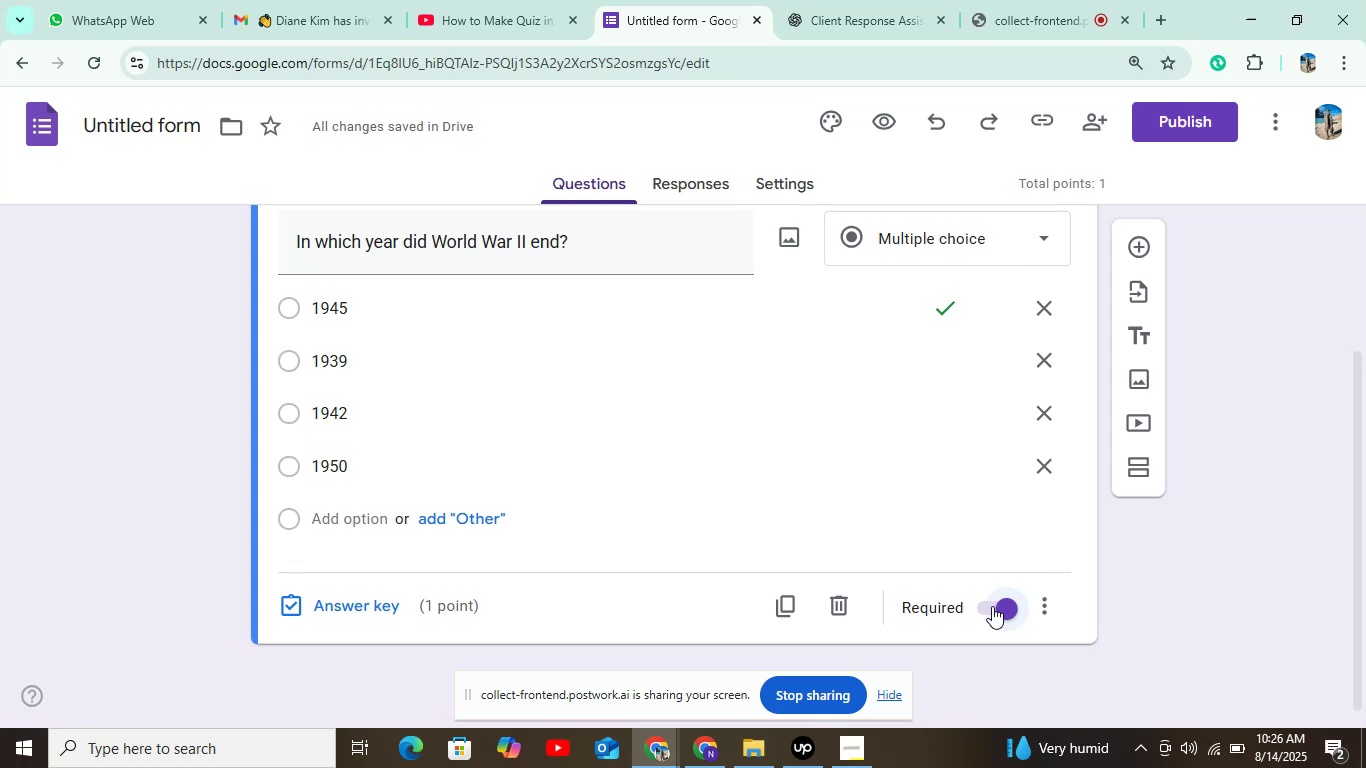 
left_click([1149, 245])
 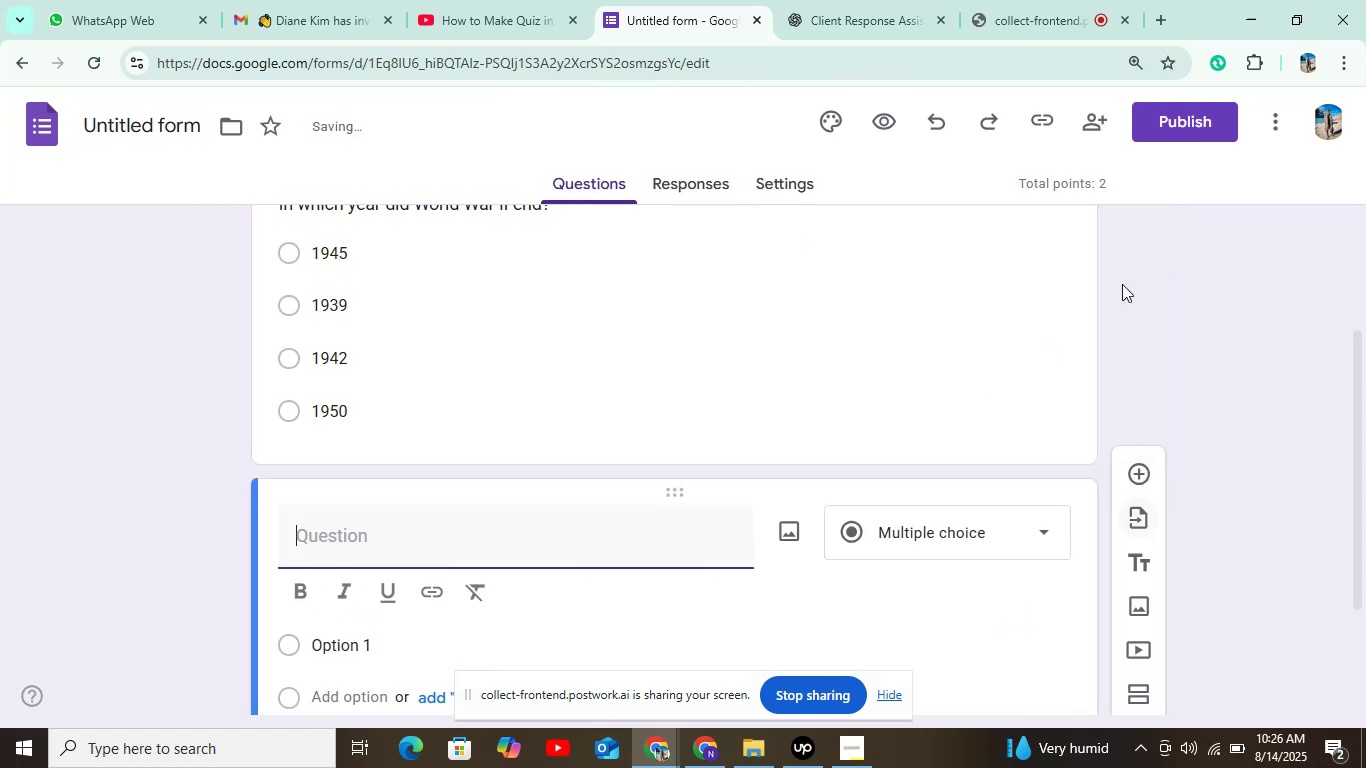 
scroll: coordinate [526, 504], scroll_direction: down, amount: 4.0
 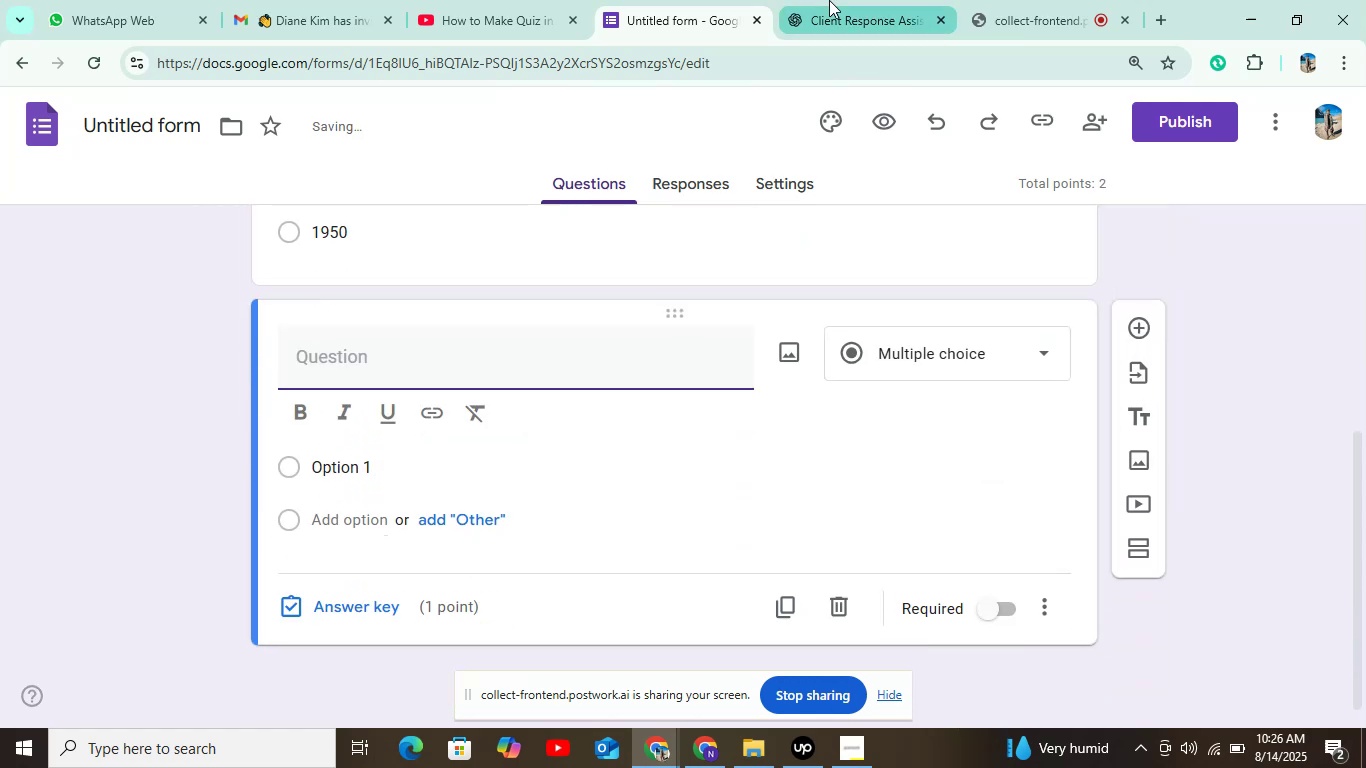 
left_click([829, 0])
 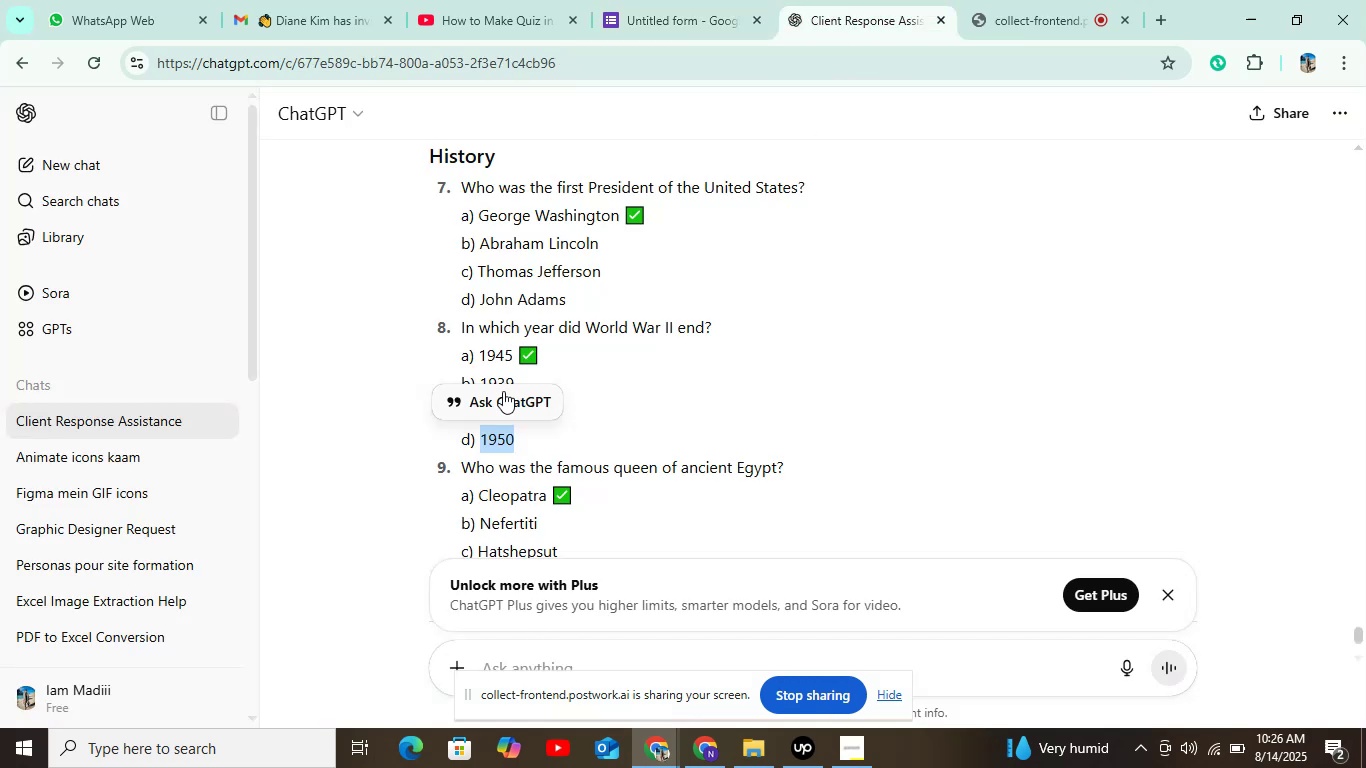 
left_click_drag(start_coordinate=[454, 457], to_coordinate=[785, 469])
 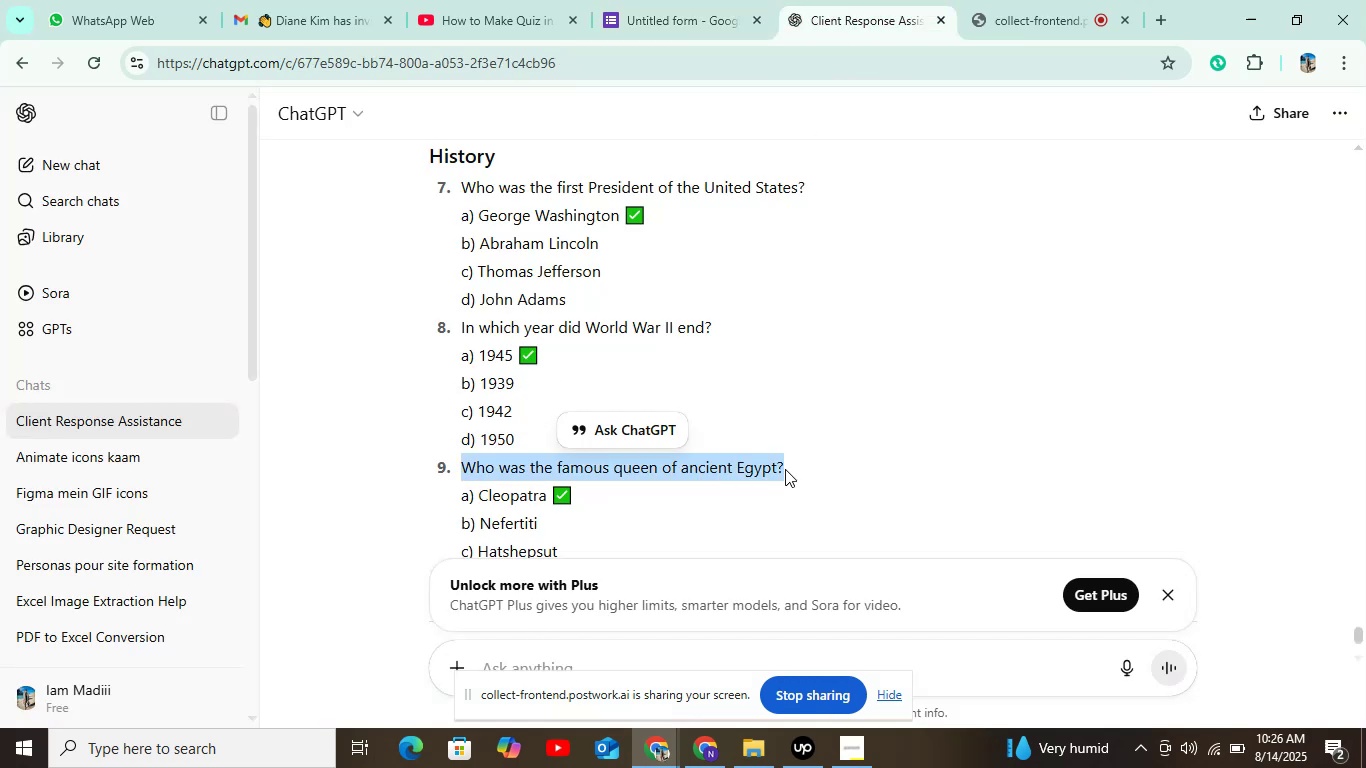 
key(Control+C)
 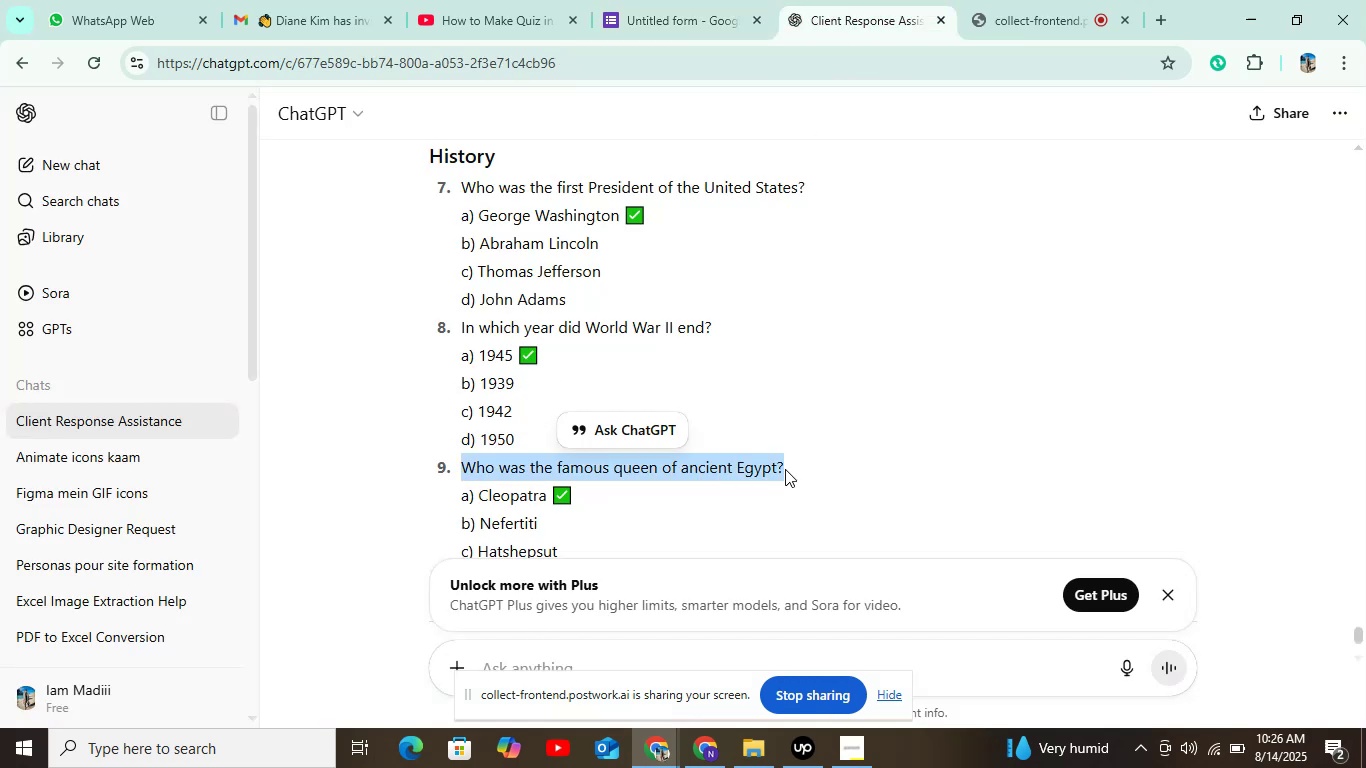 
hold_key(key=C, duration=0.32)
 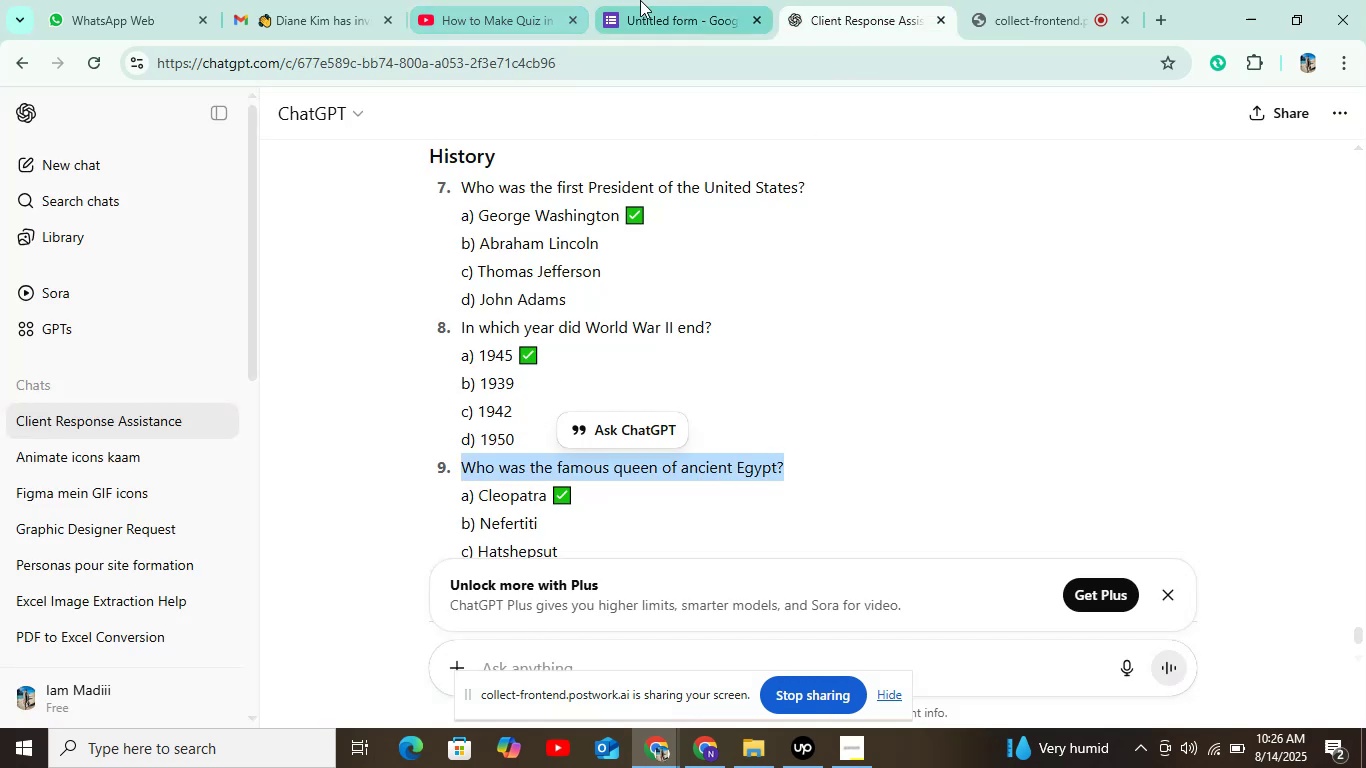 
key(Control+V)
 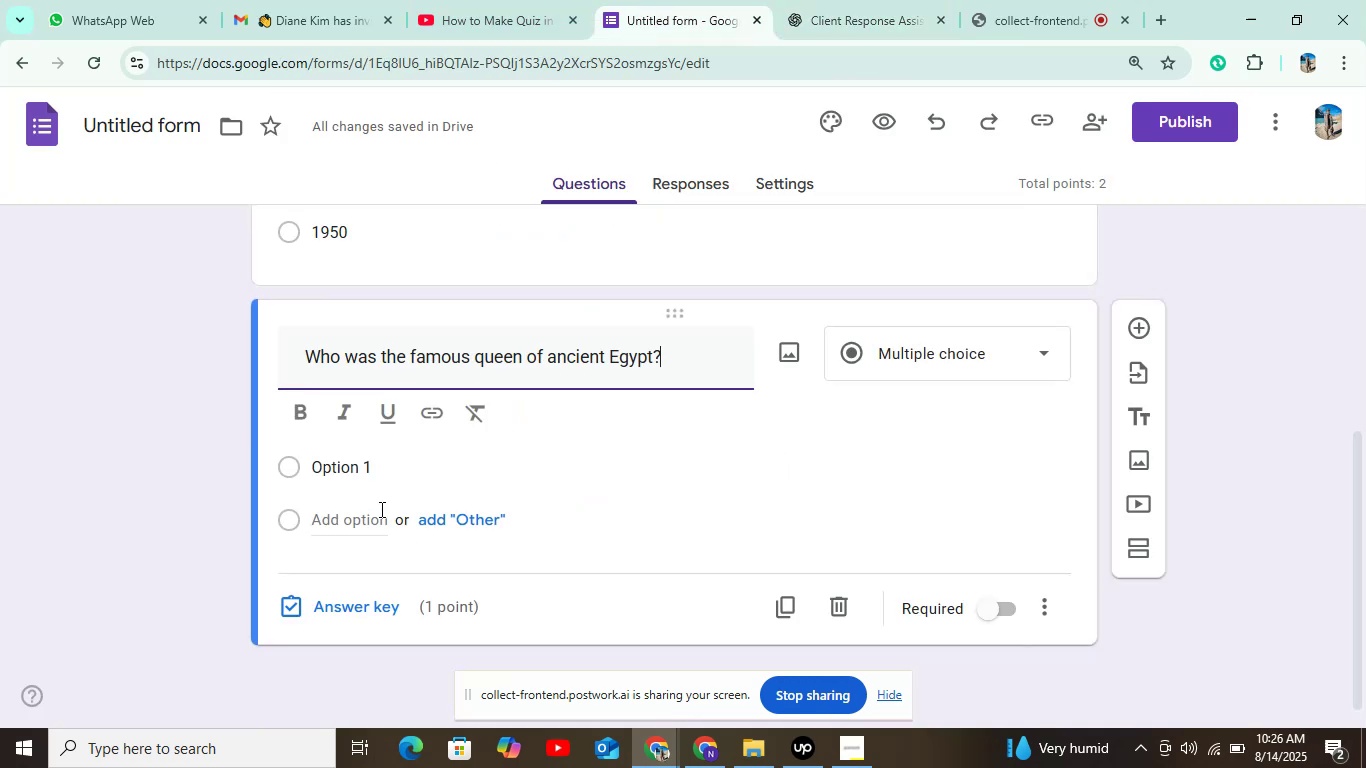 
left_click([364, 483])
 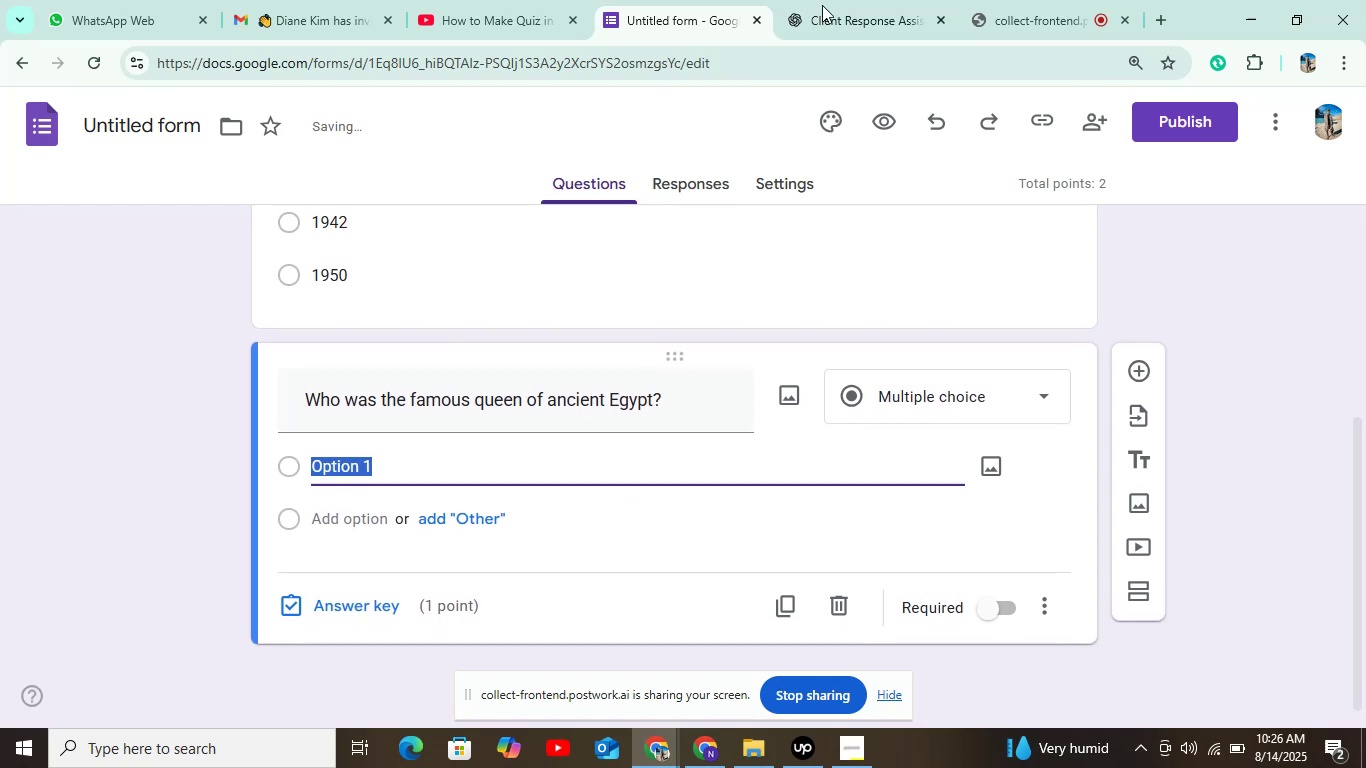 
left_click([884, 0])
 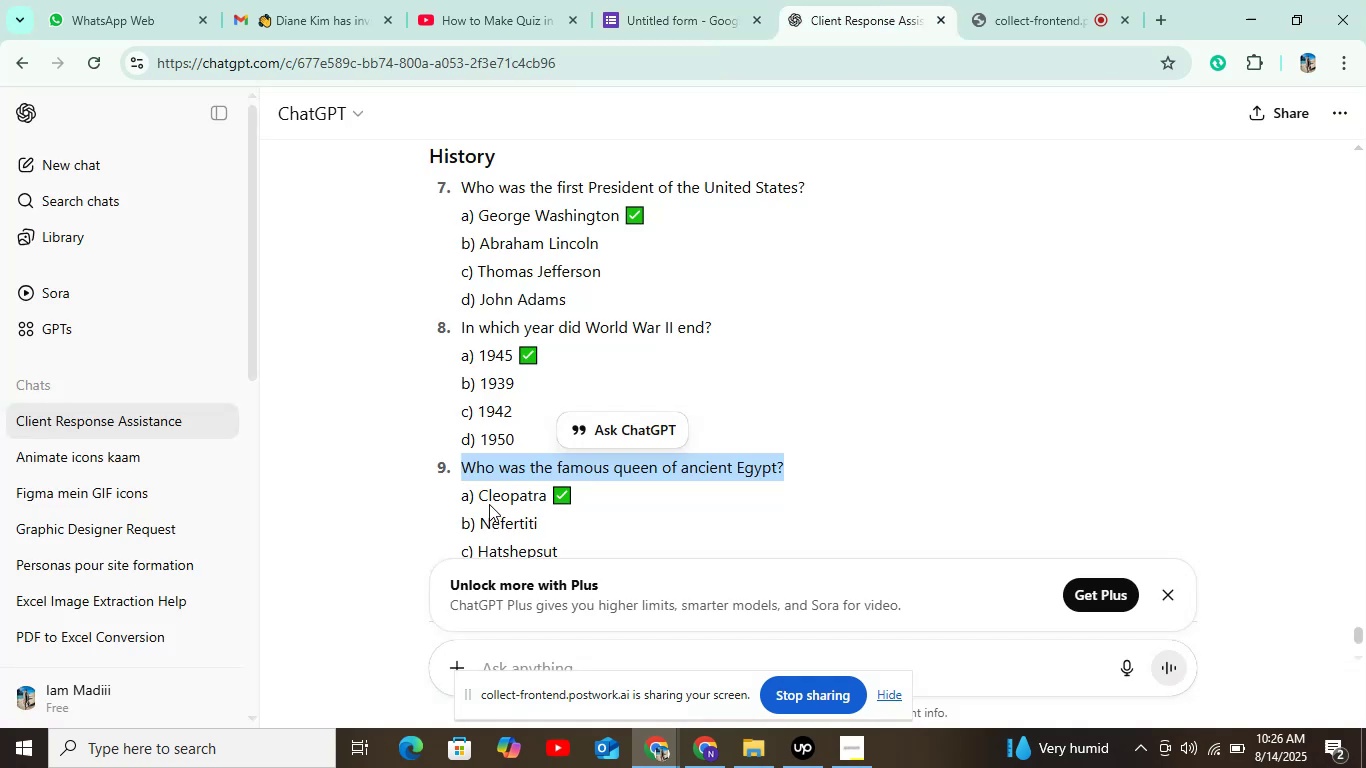 
left_click_drag(start_coordinate=[476, 497], to_coordinate=[545, 486])
 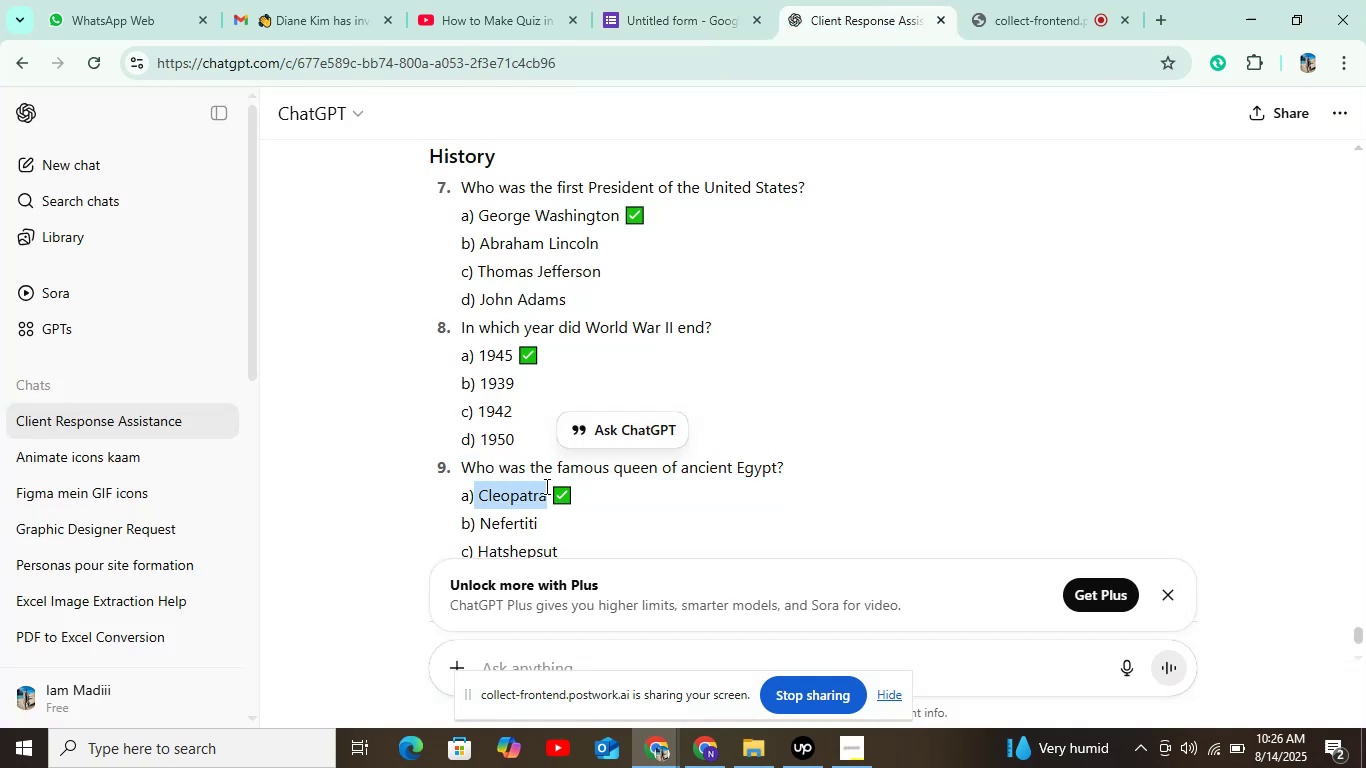 
key(Control+C)
 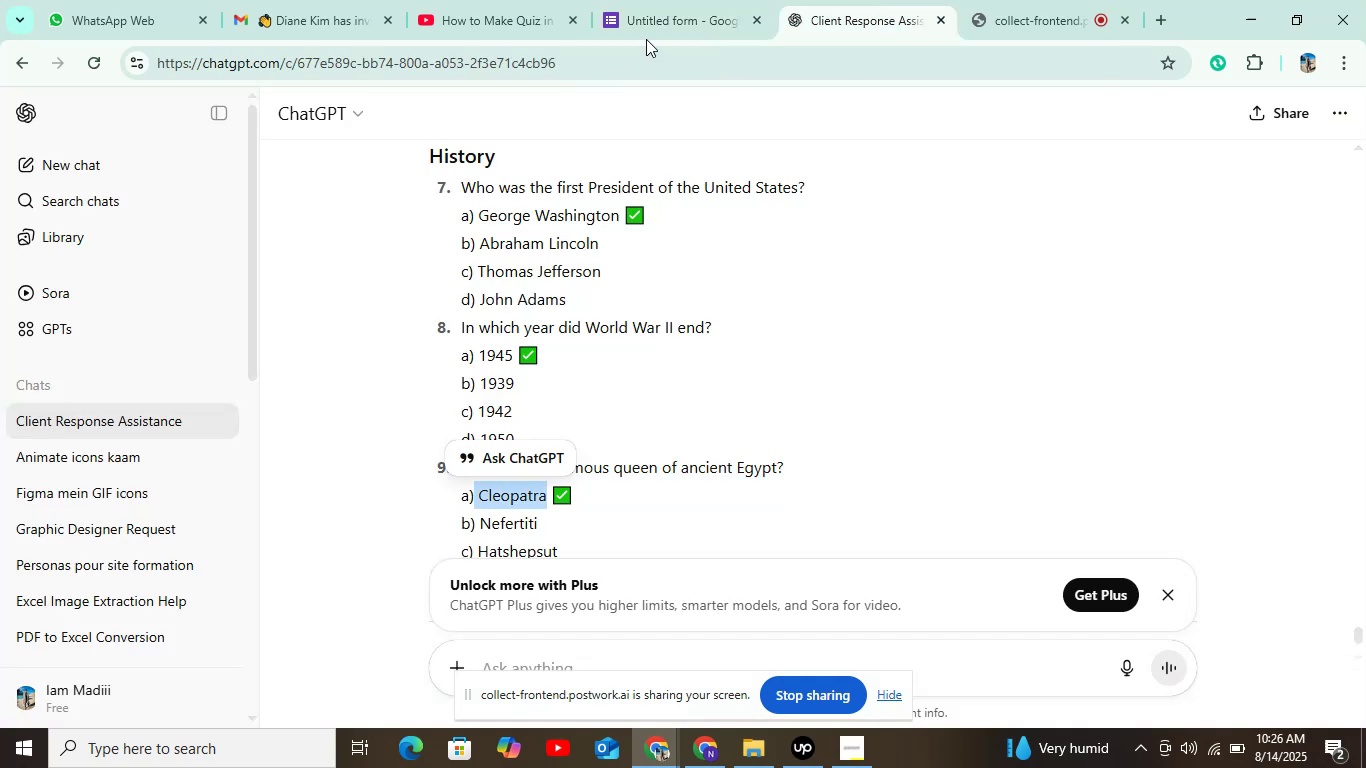 
left_click([654, 16])
 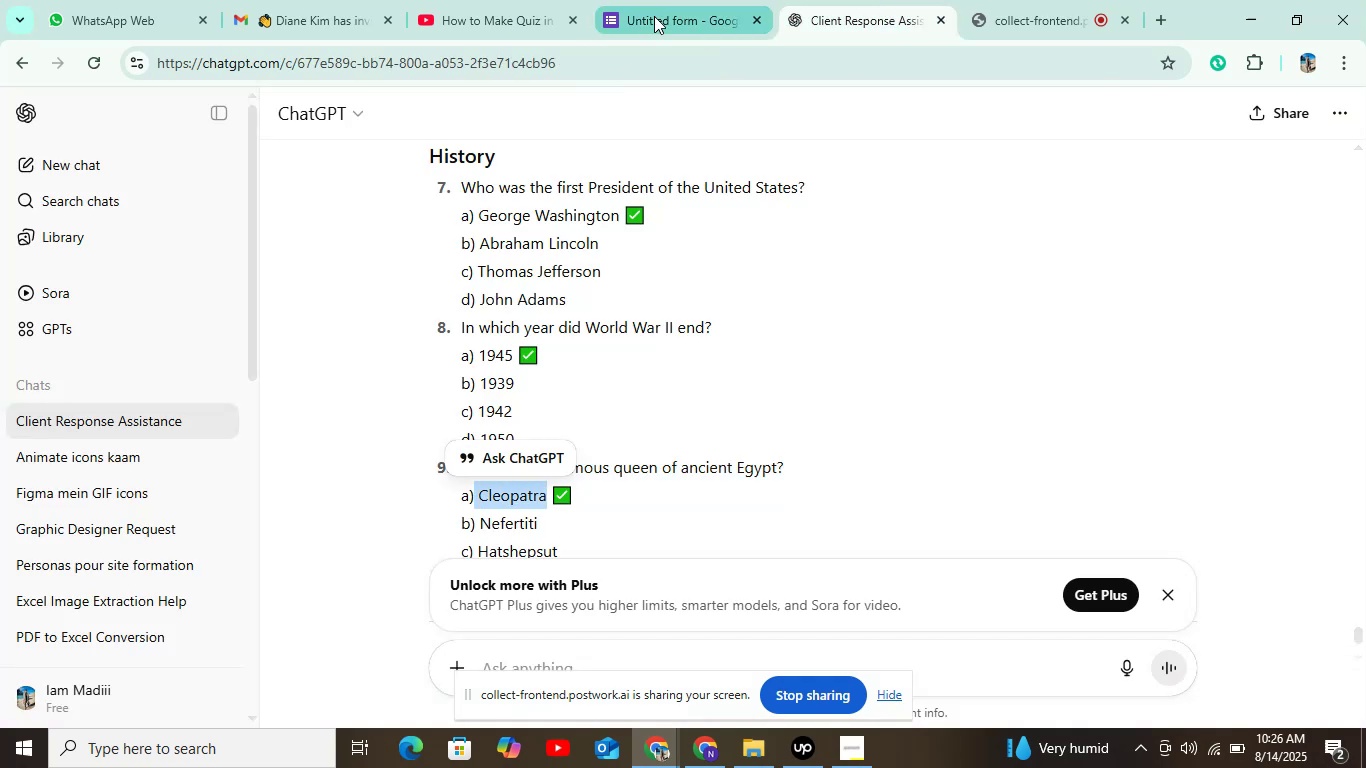 
key(Control+V)
 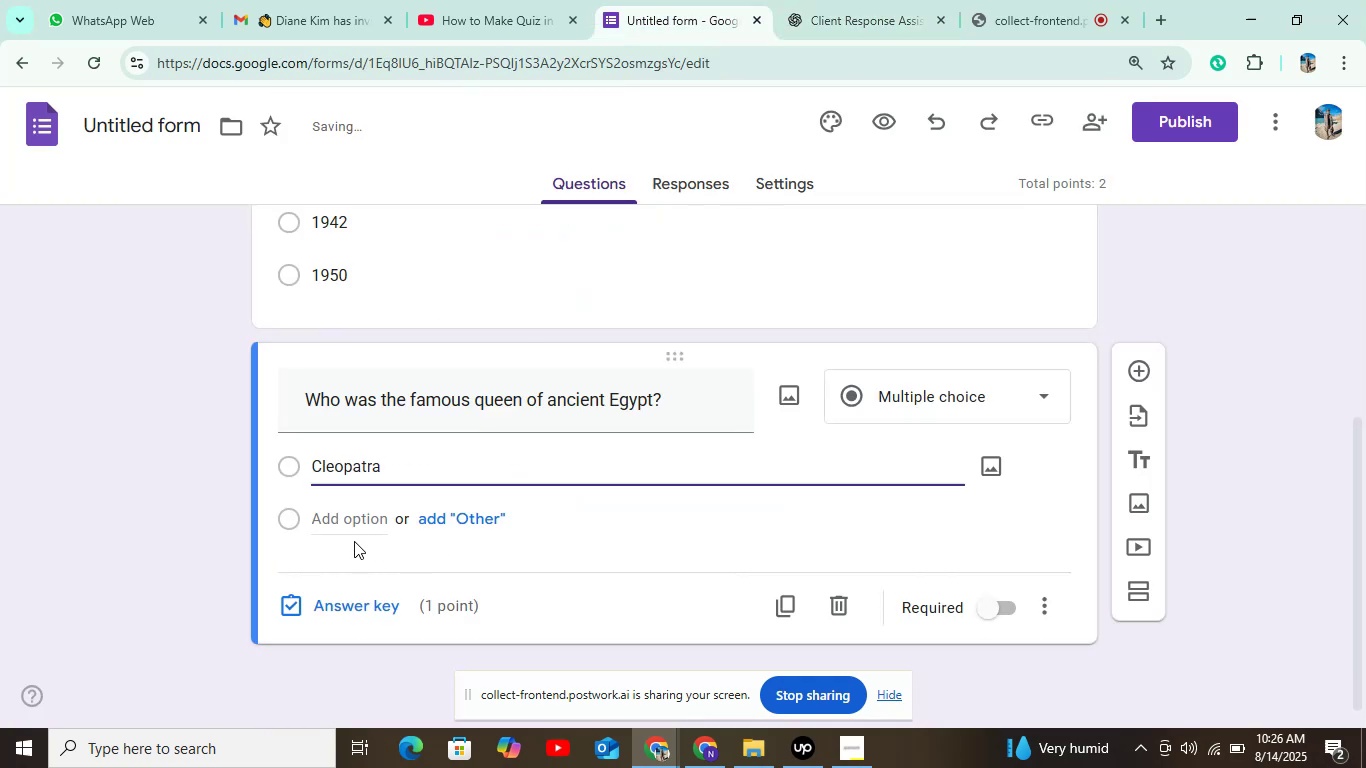 
left_click([356, 529])
 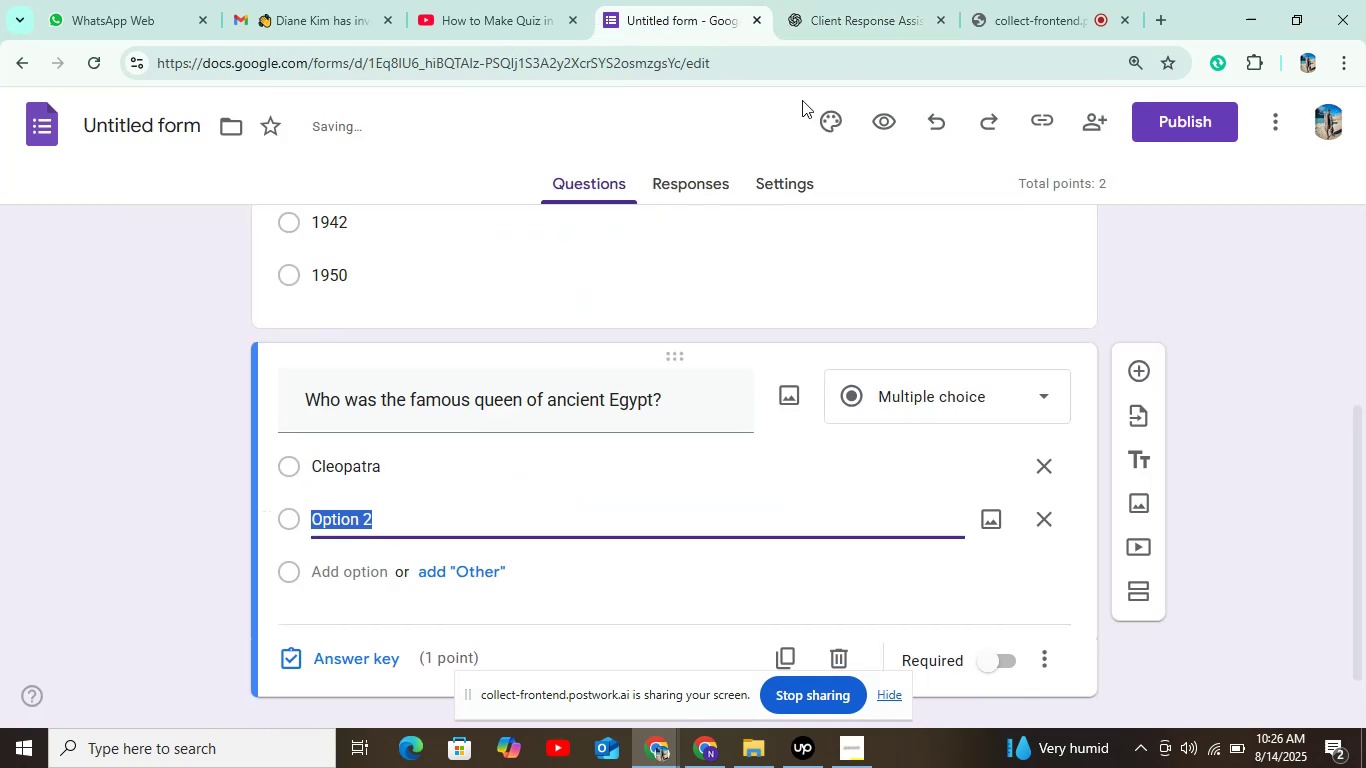 
left_click([876, 4])
 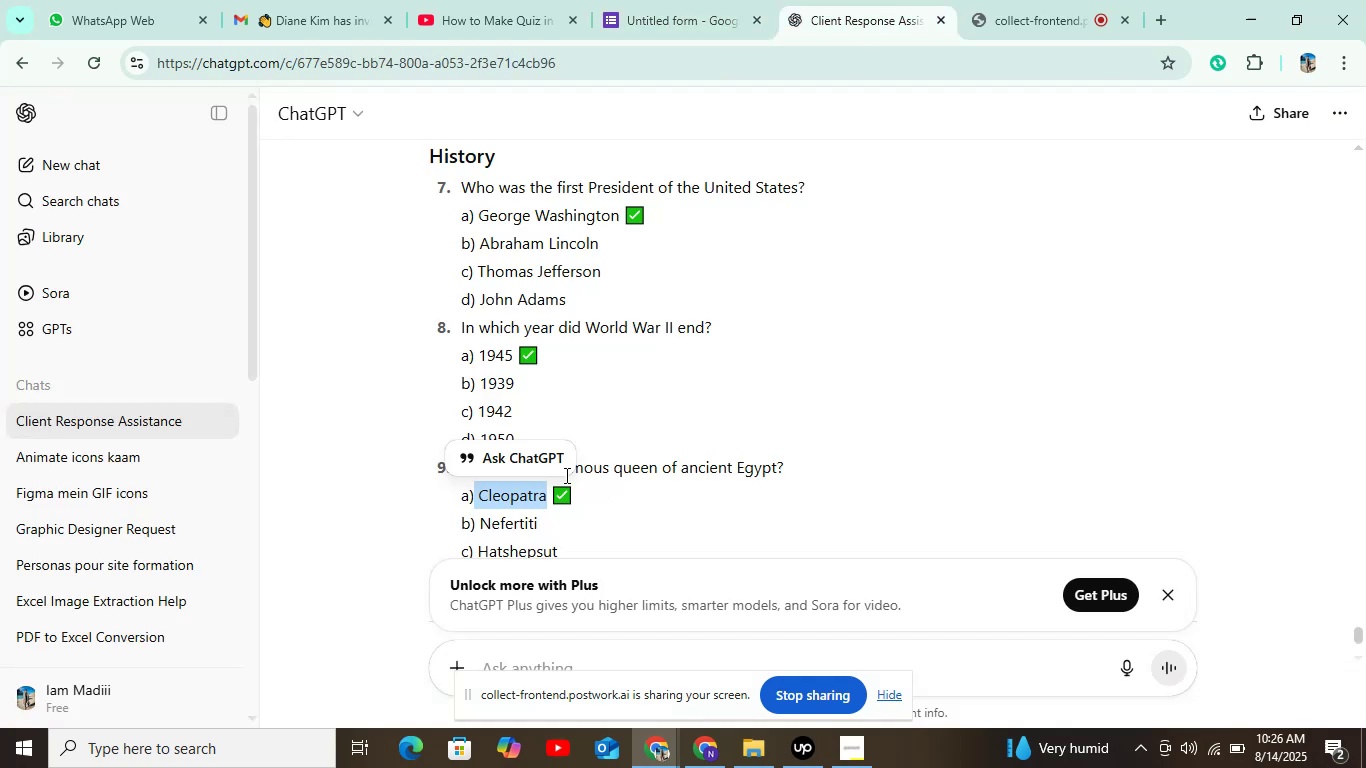 
left_click_drag(start_coordinate=[481, 525], to_coordinate=[565, 521])
 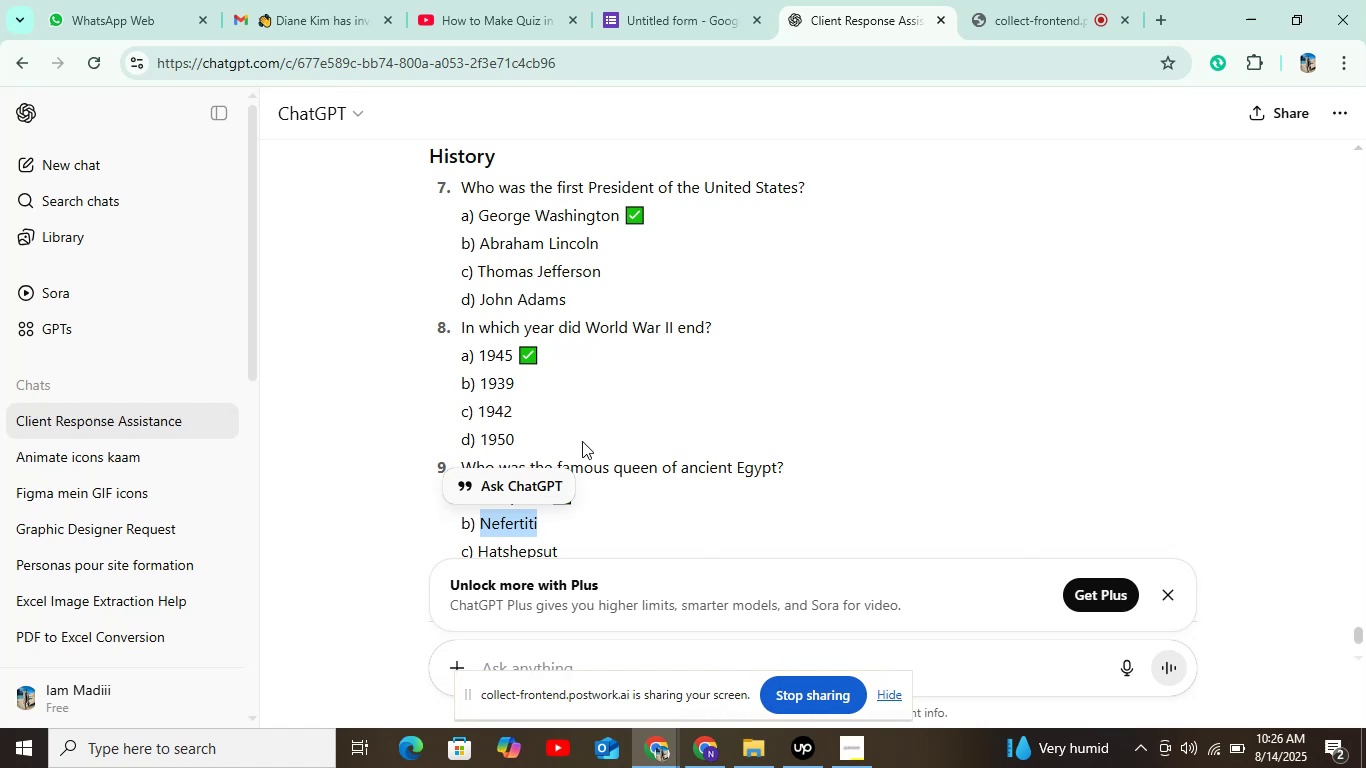 
key(Control+C)
 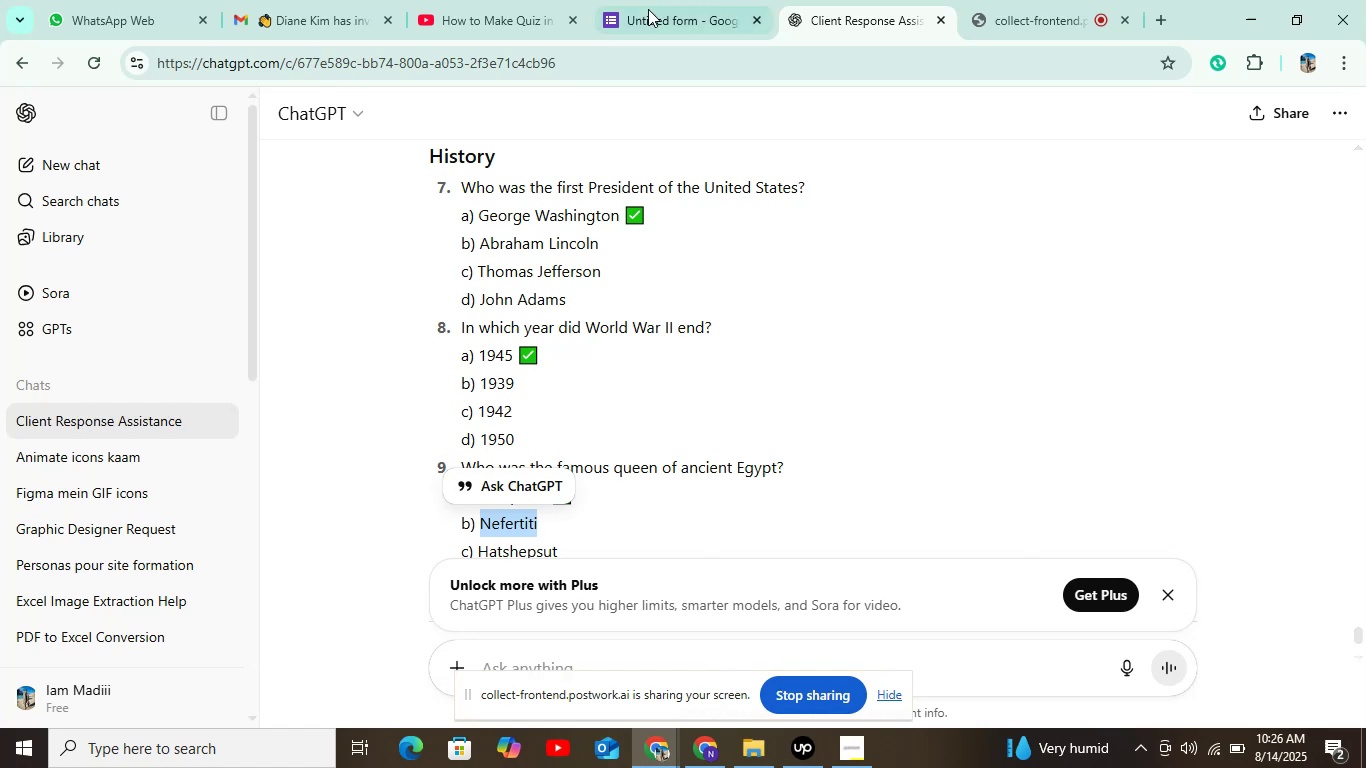 
left_click([649, 8])
 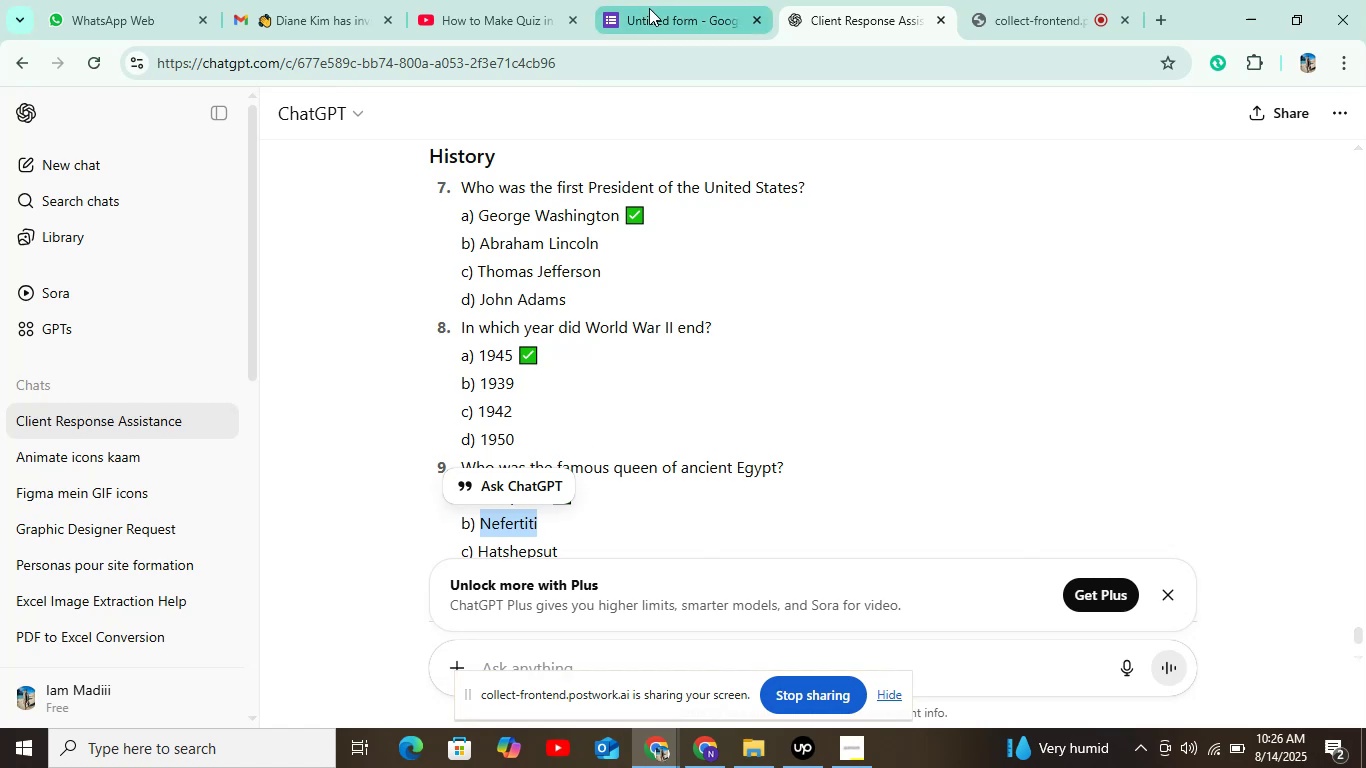 
key(Control+V)
 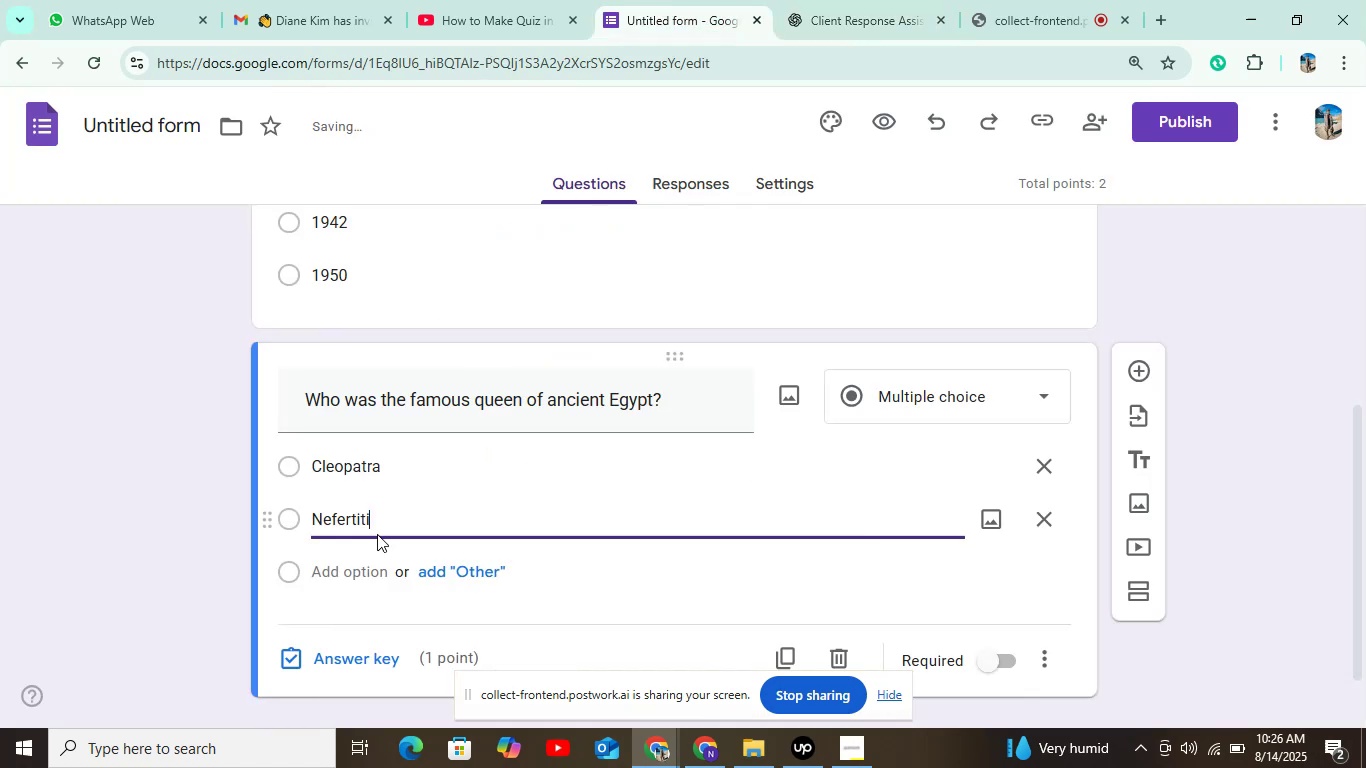 
left_click([357, 571])
 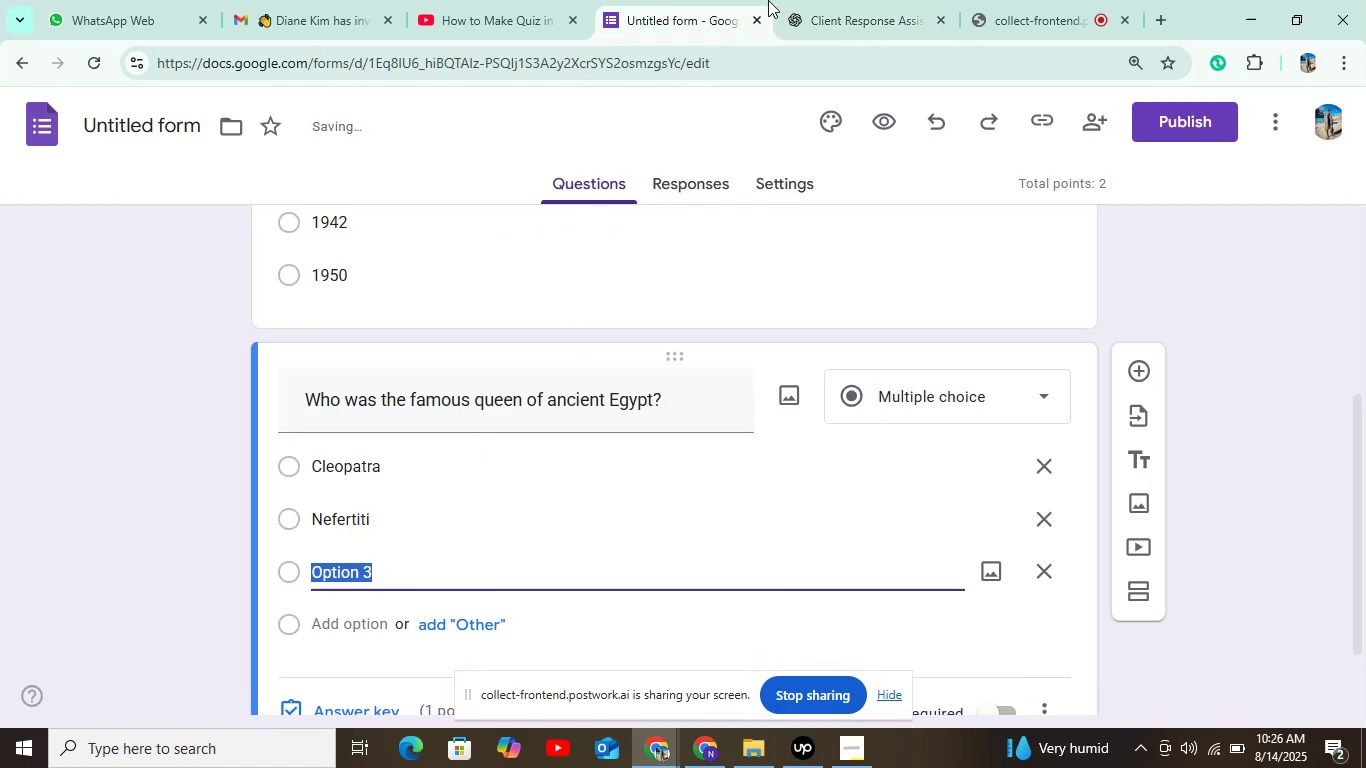 
left_click([785, 0])
 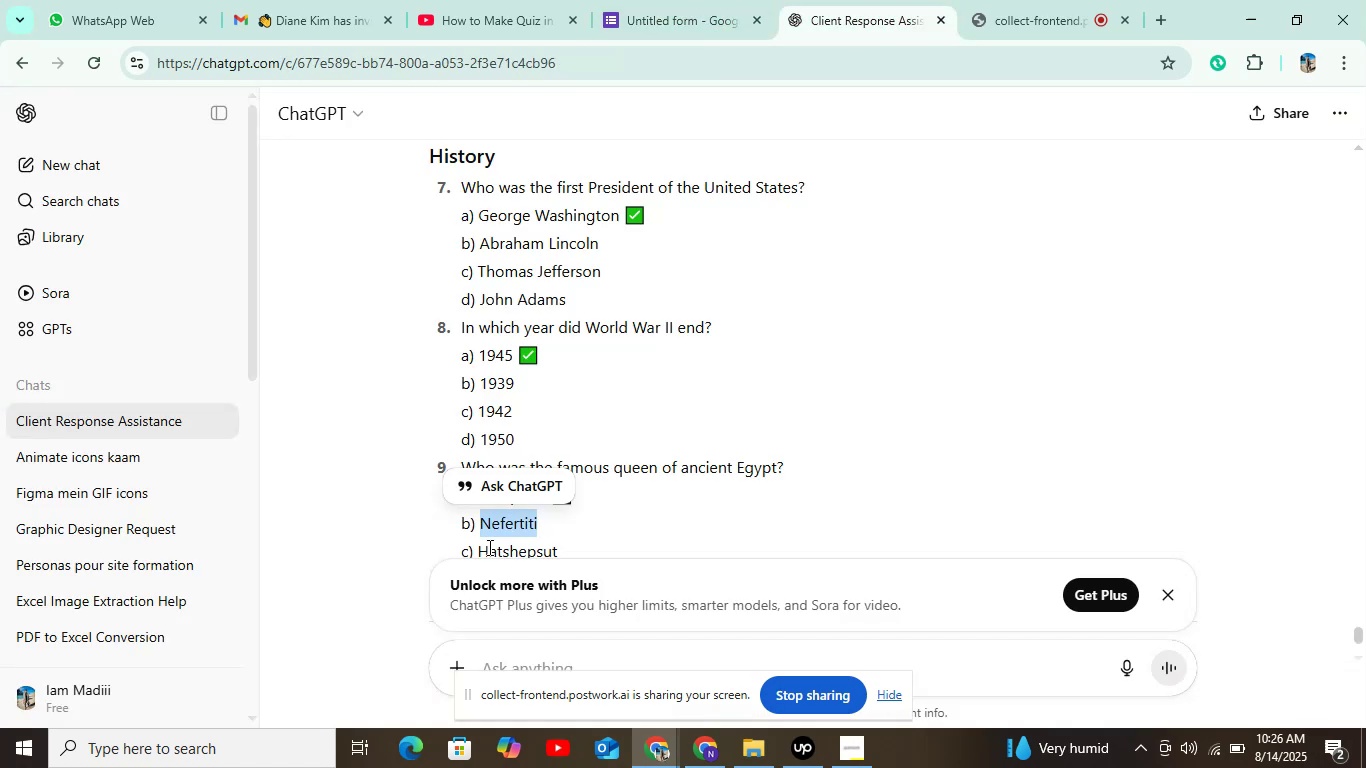 
left_click_drag(start_coordinate=[476, 550], to_coordinate=[591, 540])
 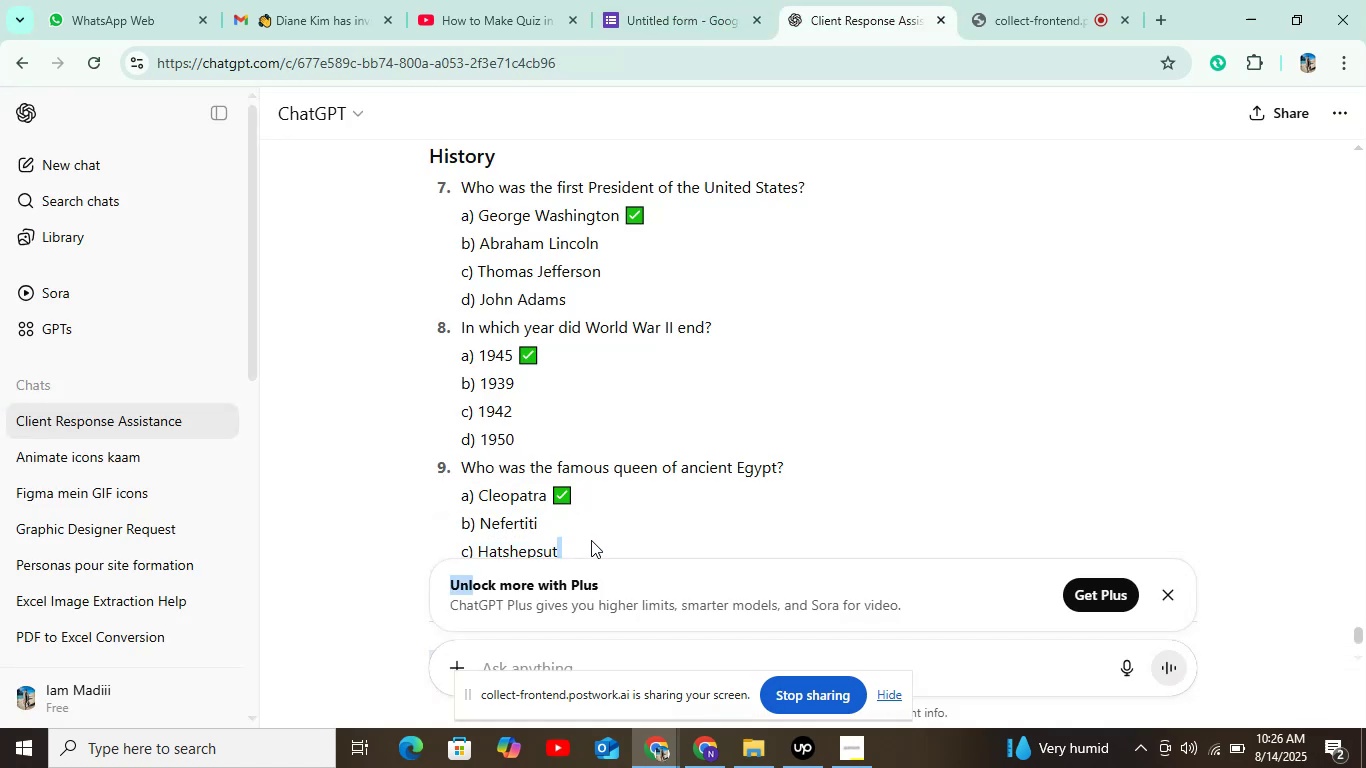 
scroll: coordinate [590, 531], scroll_direction: down, amount: 2.0
 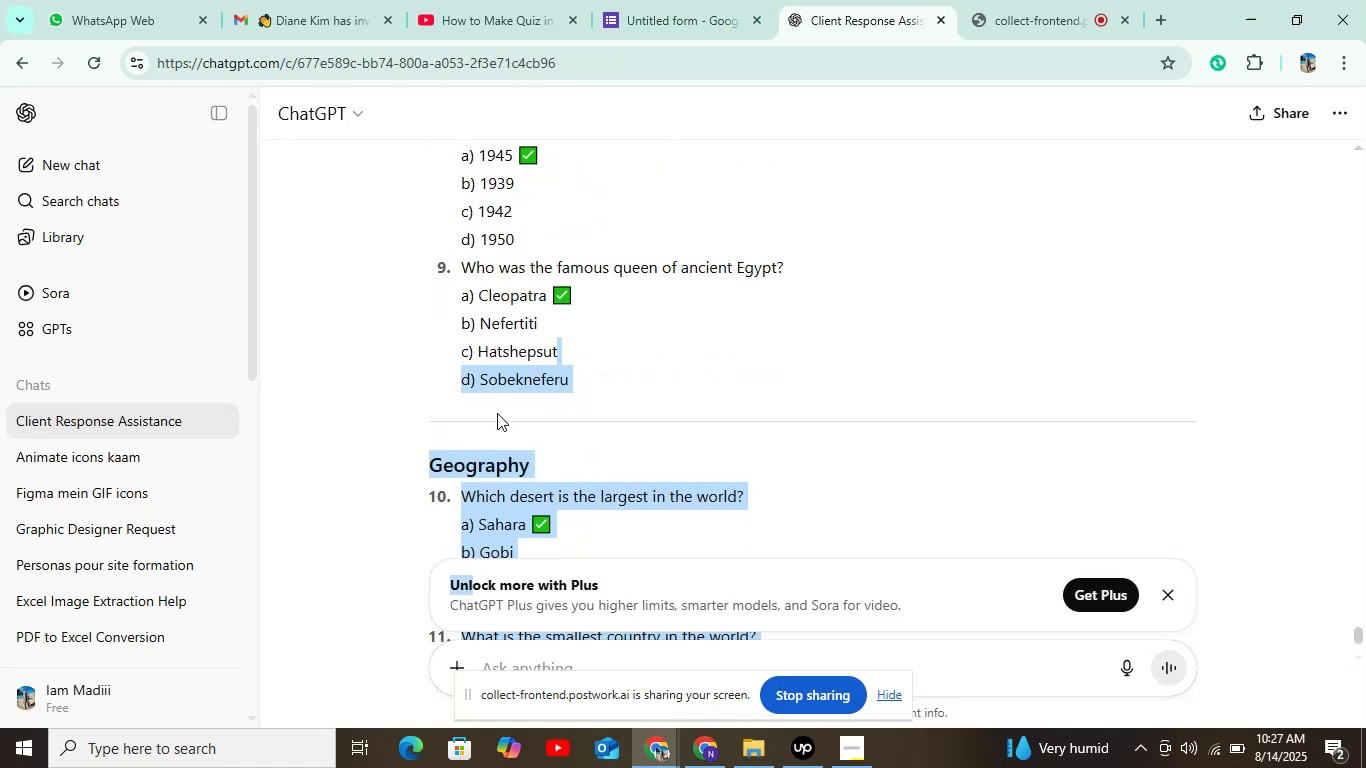 
left_click([492, 381])
 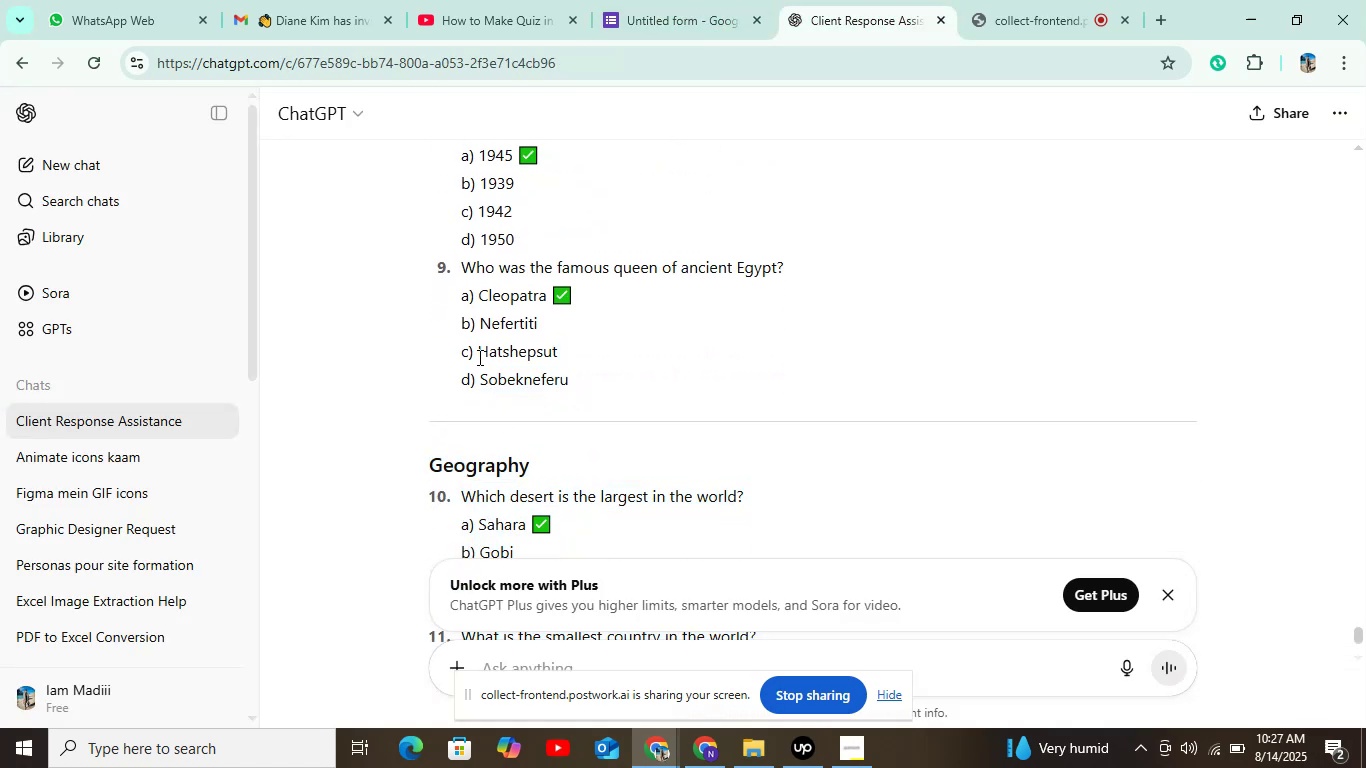 
left_click_drag(start_coordinate=[478, 350], to_coordinate=[567, 345])
 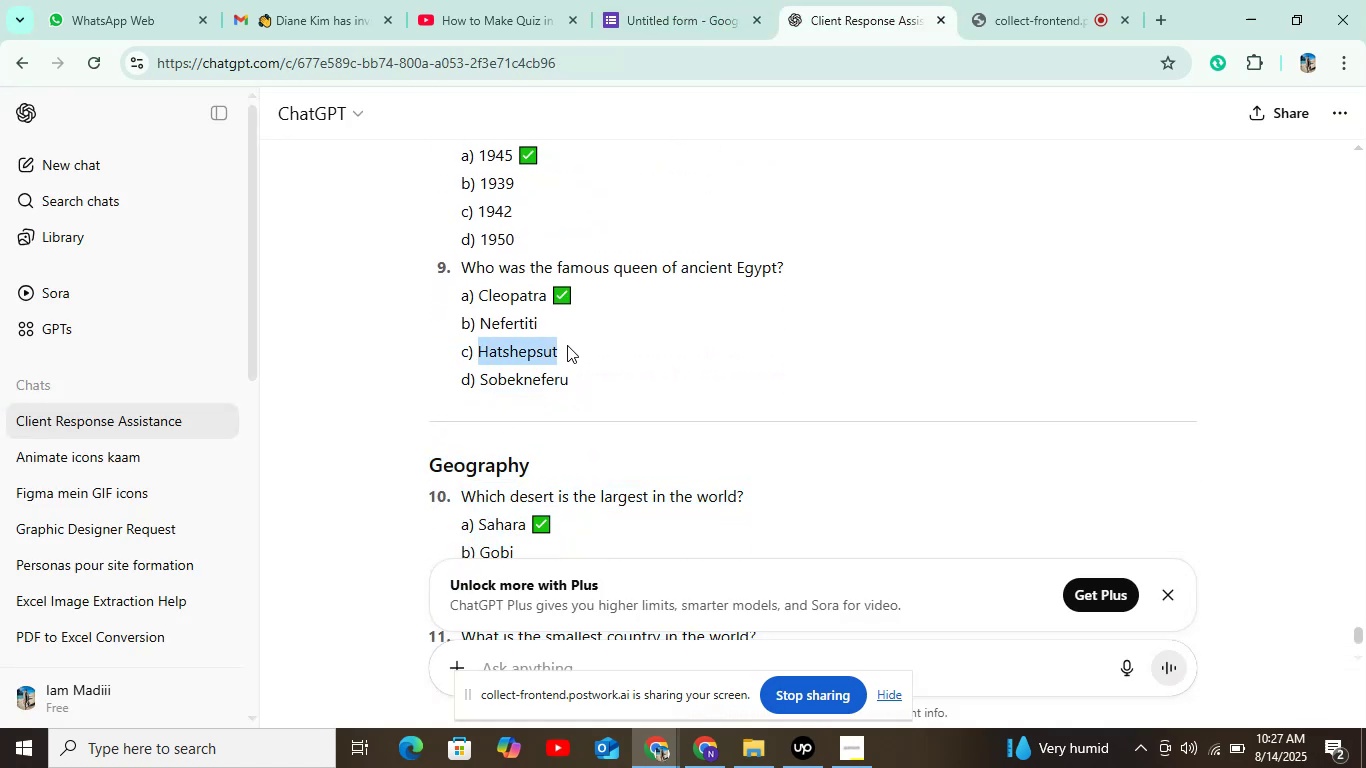 
key(Control+C)
 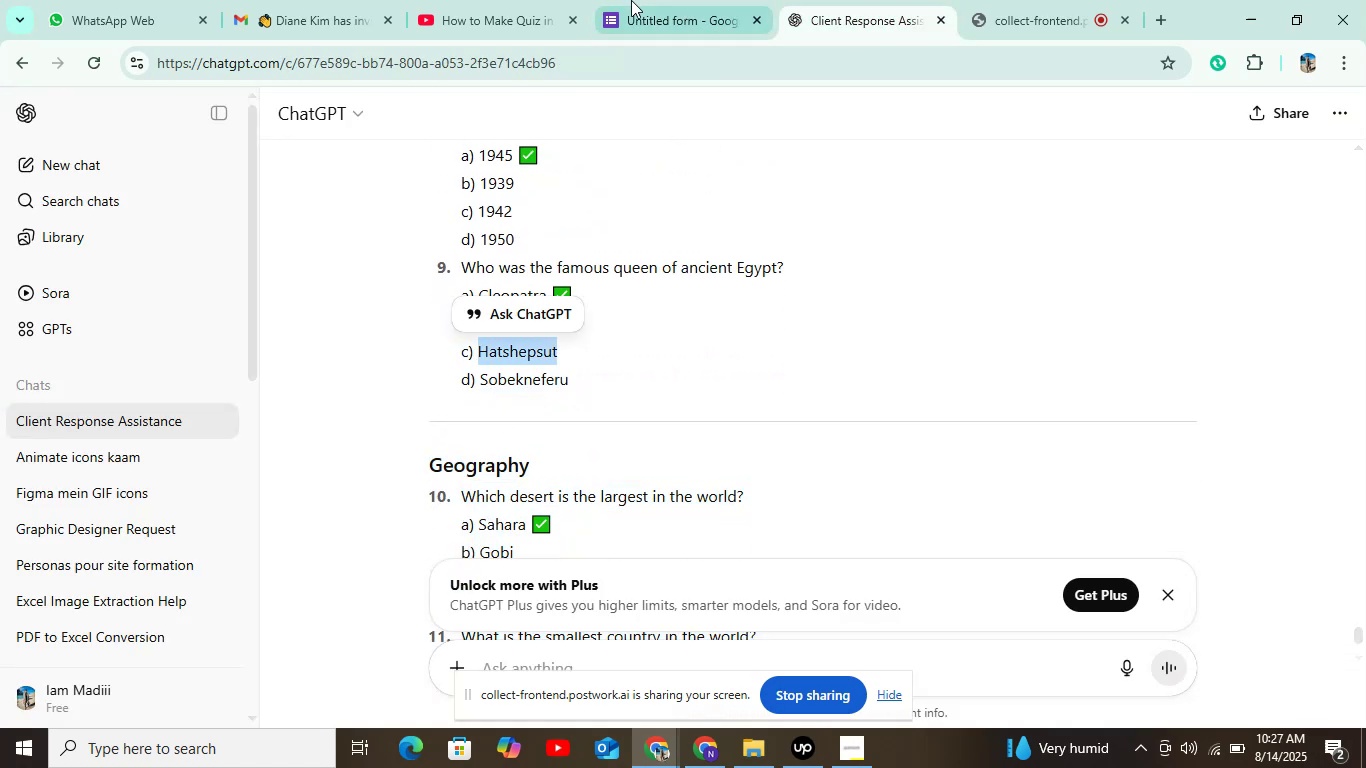 
left_click([642, 0])
 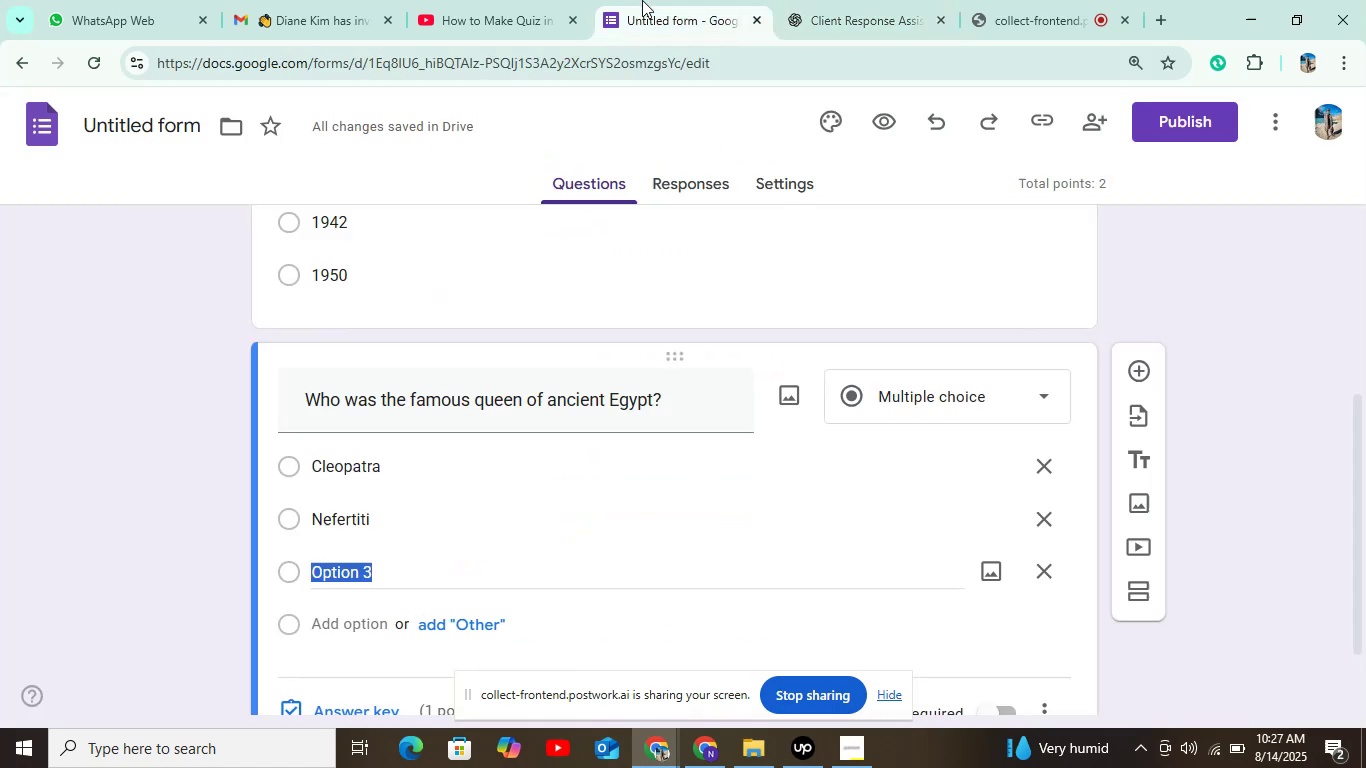 
key(Control+V)
 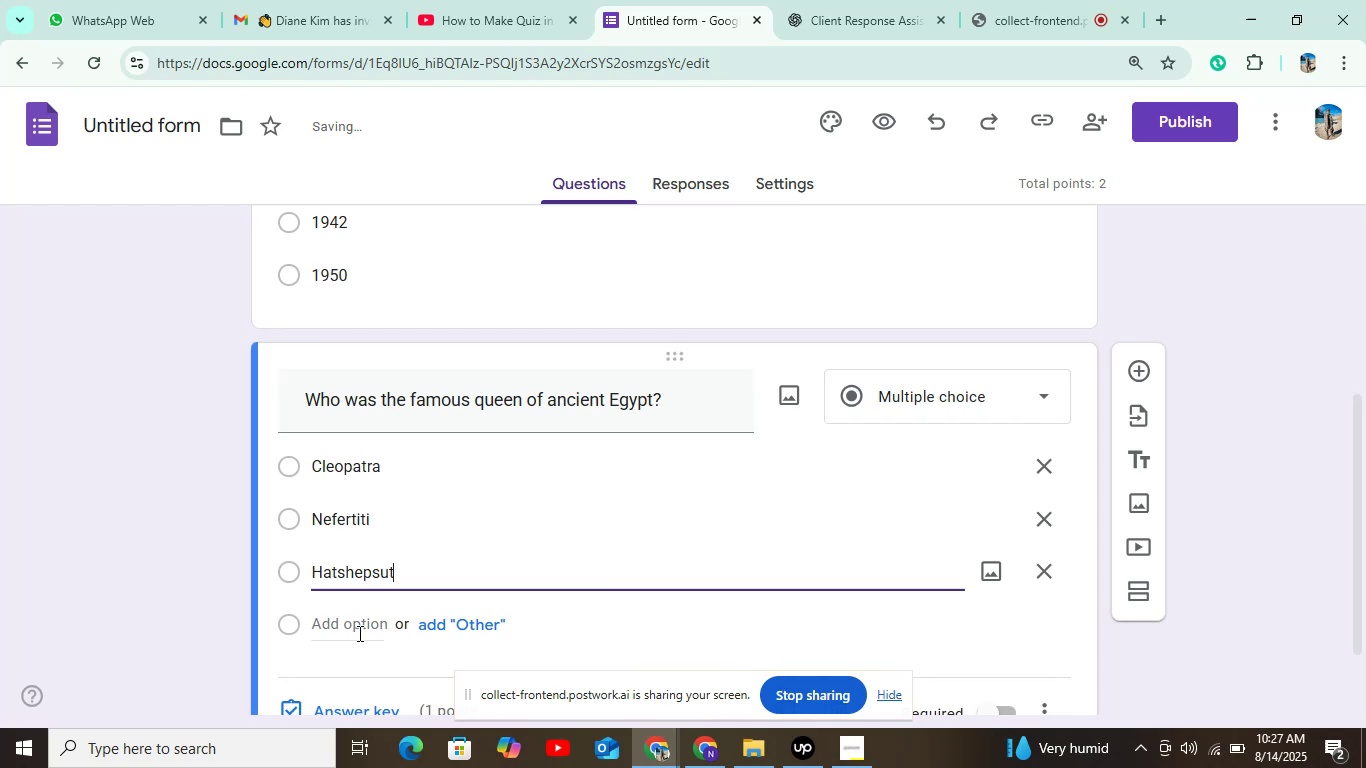 
left_click([358, 633])
 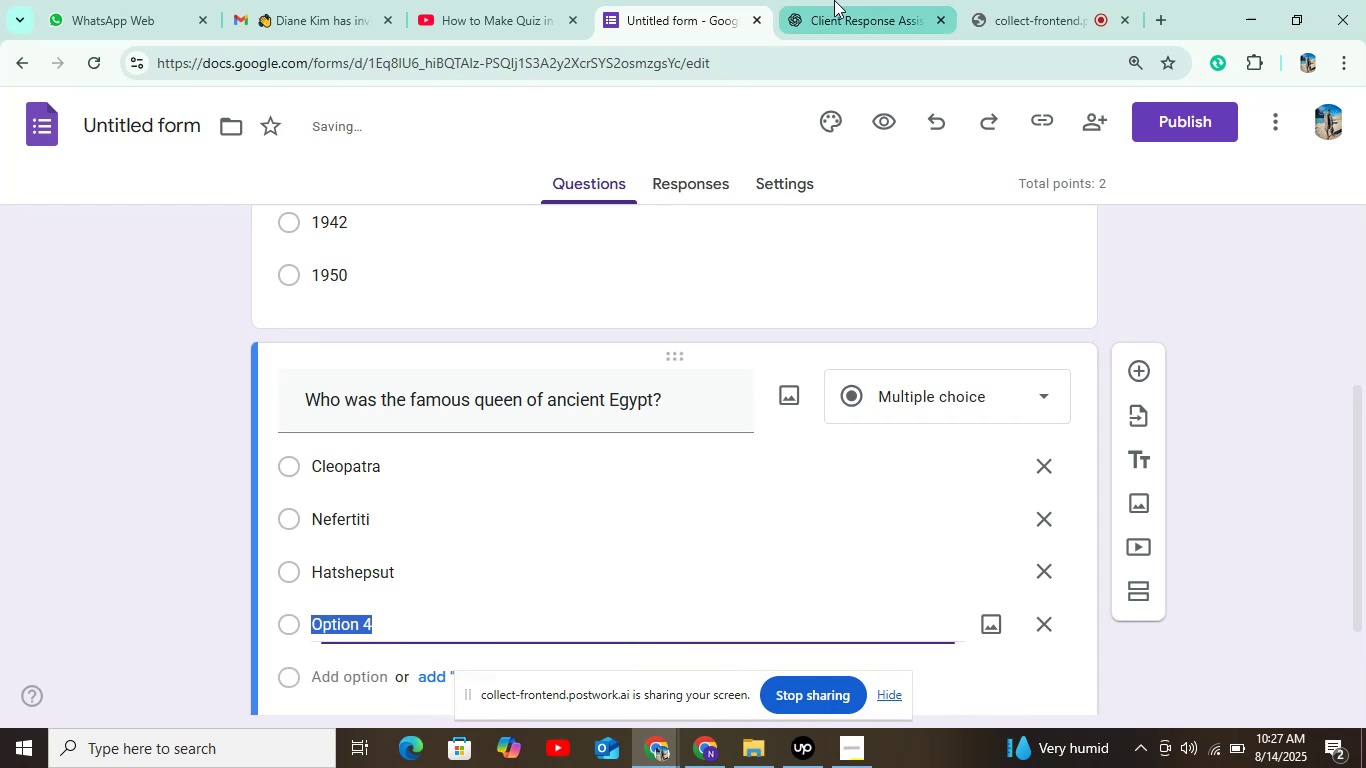 
left_click([868, 0])
 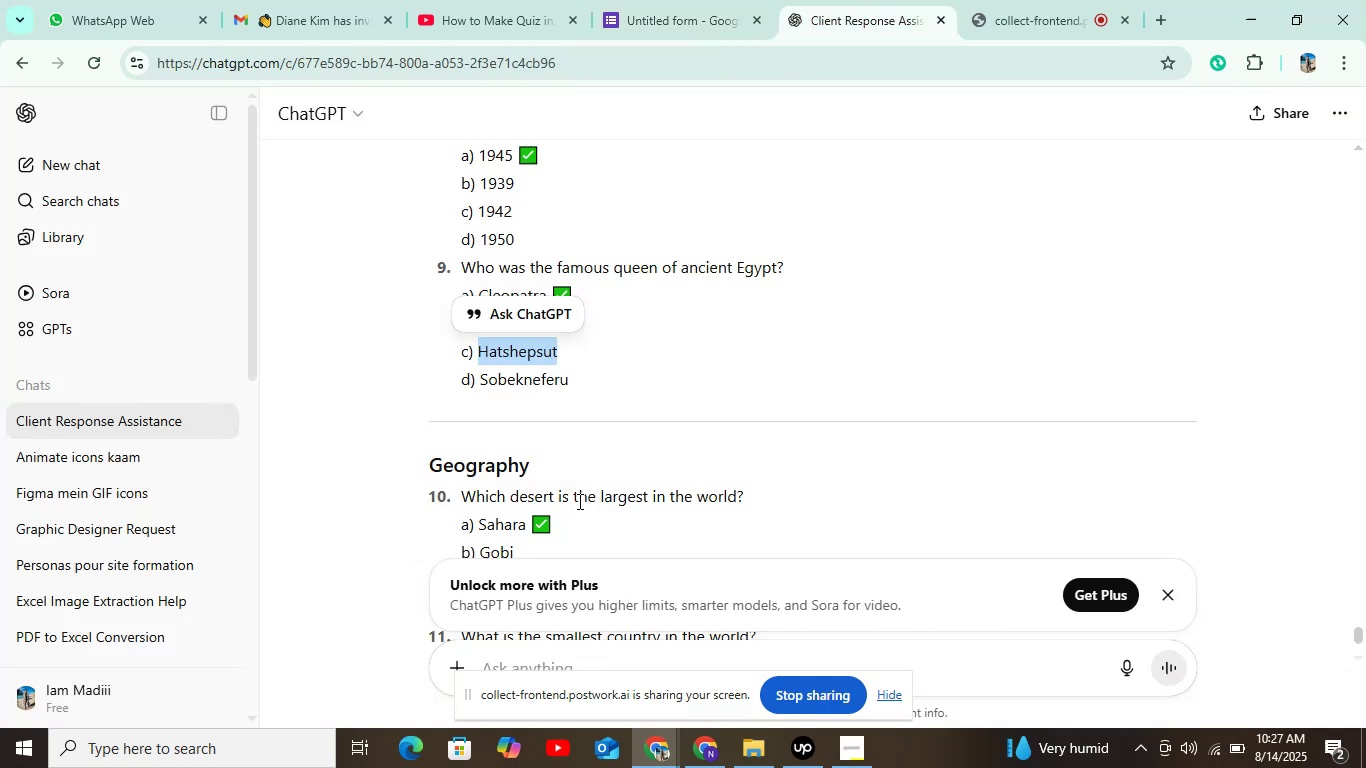 
left_click_drag(start_coordinate=[483, 380], to_coordinate=[579, 376])
 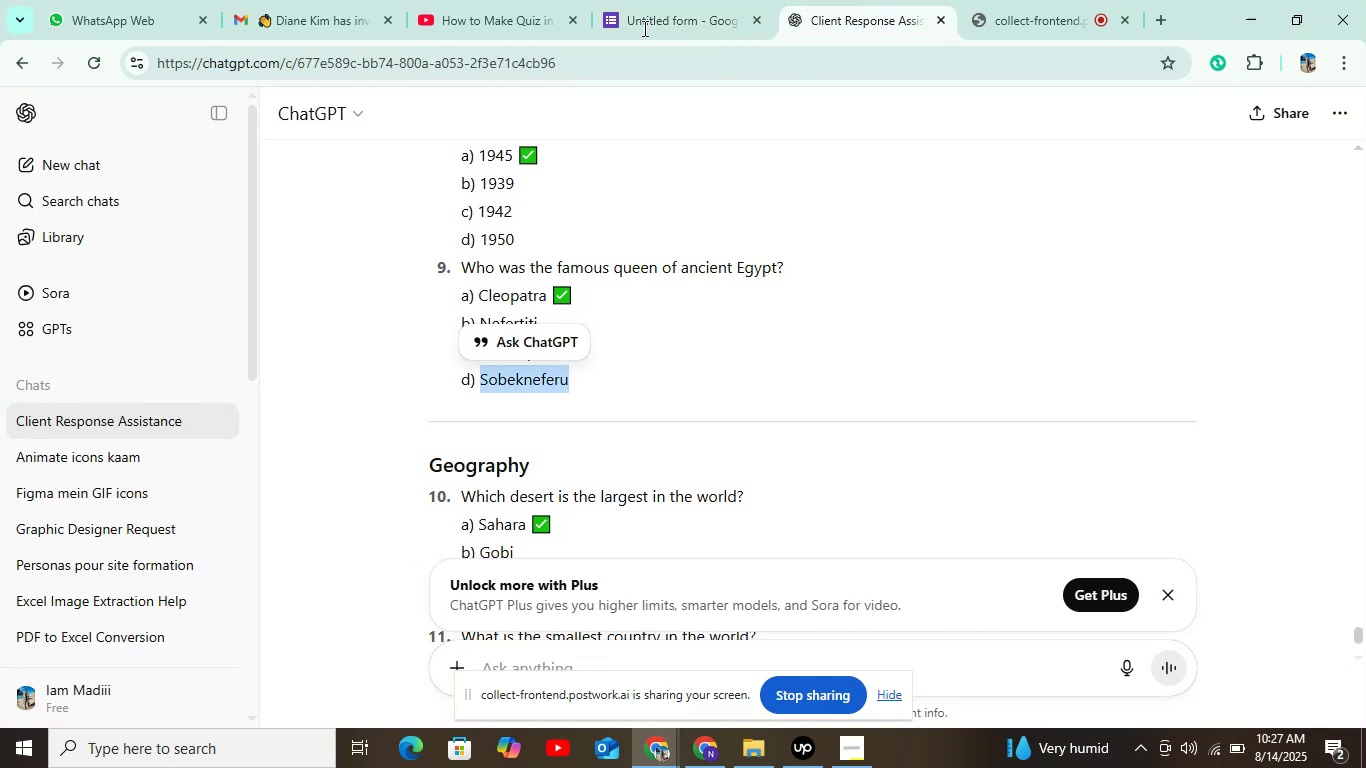 
key(Control+C)
 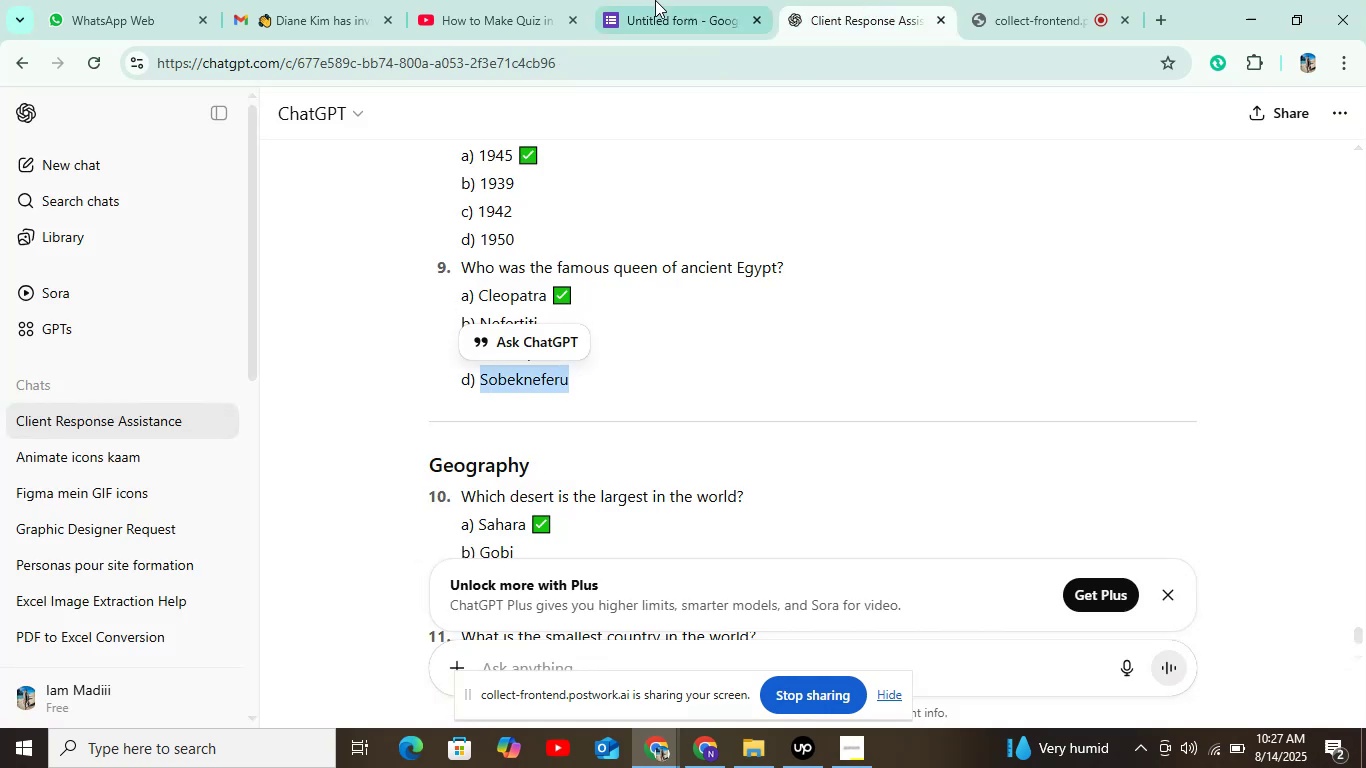 
left_click([656, 0])
 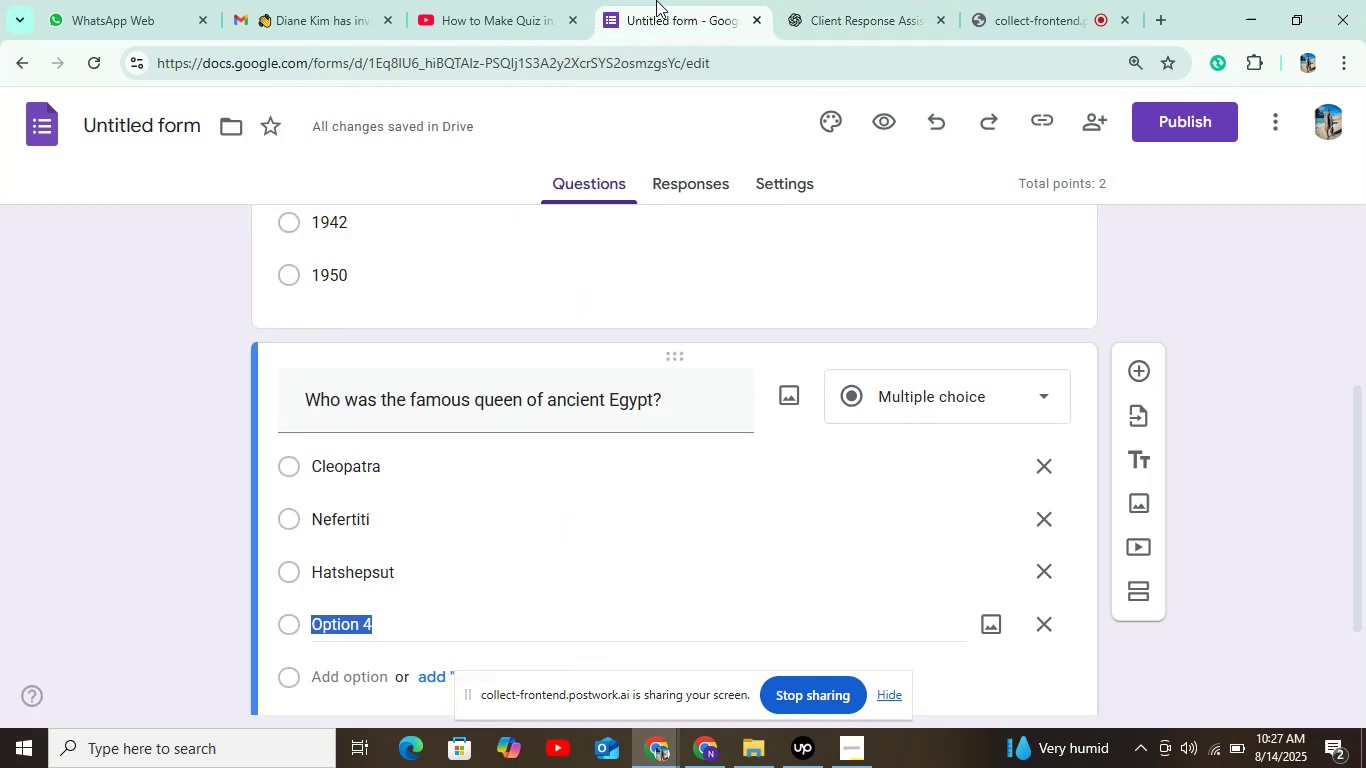 
key(Control+V)
 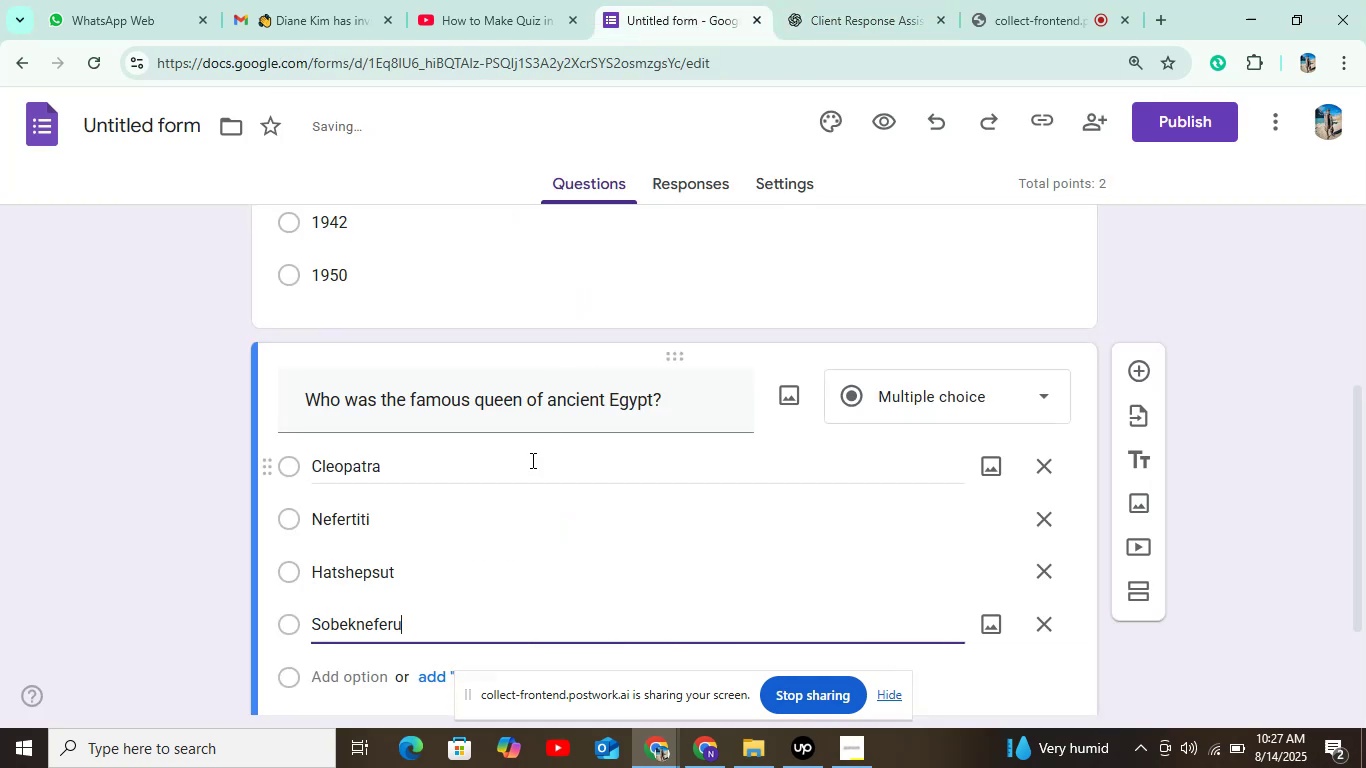 
scroll: coordinate [531, 460], scroll_direction: down, amount: 3.0
 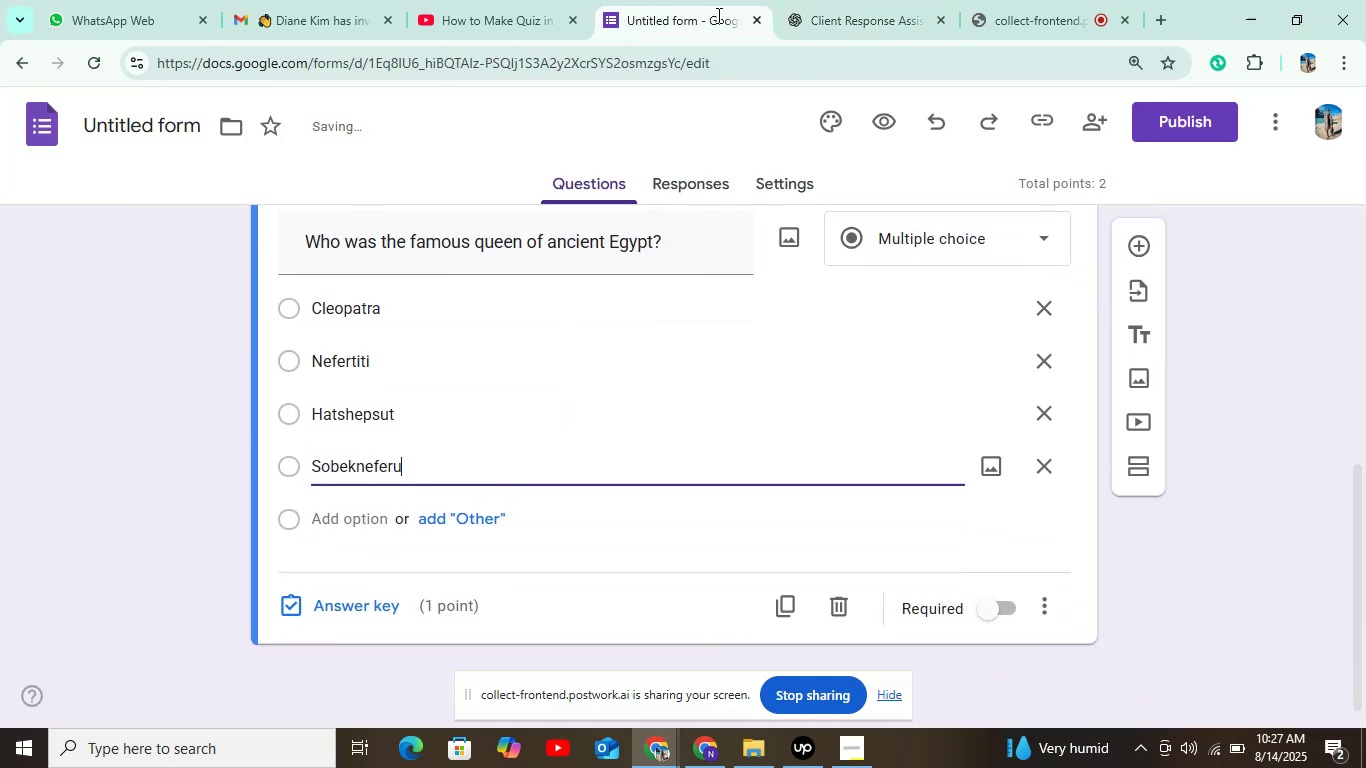 
left_click([850, 0])
 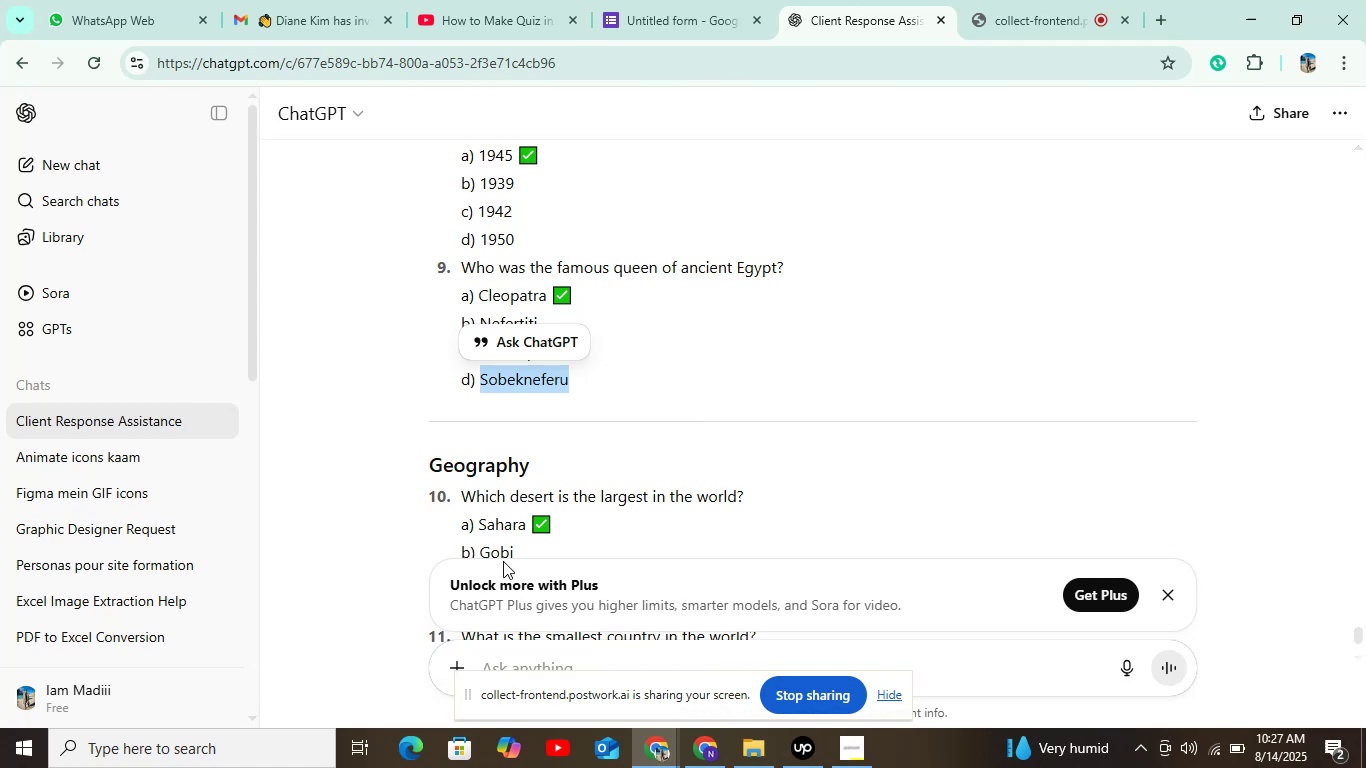 
left_click([710, 0])
 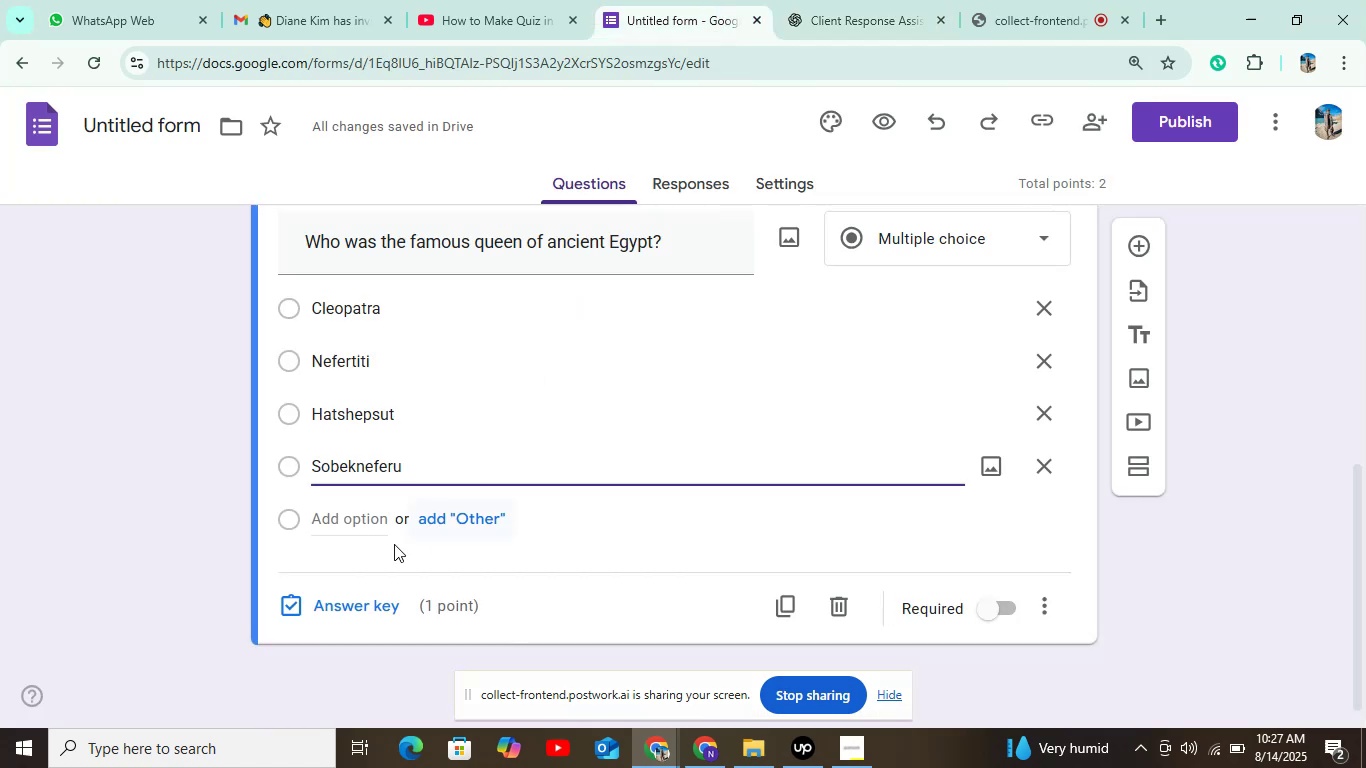 
left_click([317, 618])
 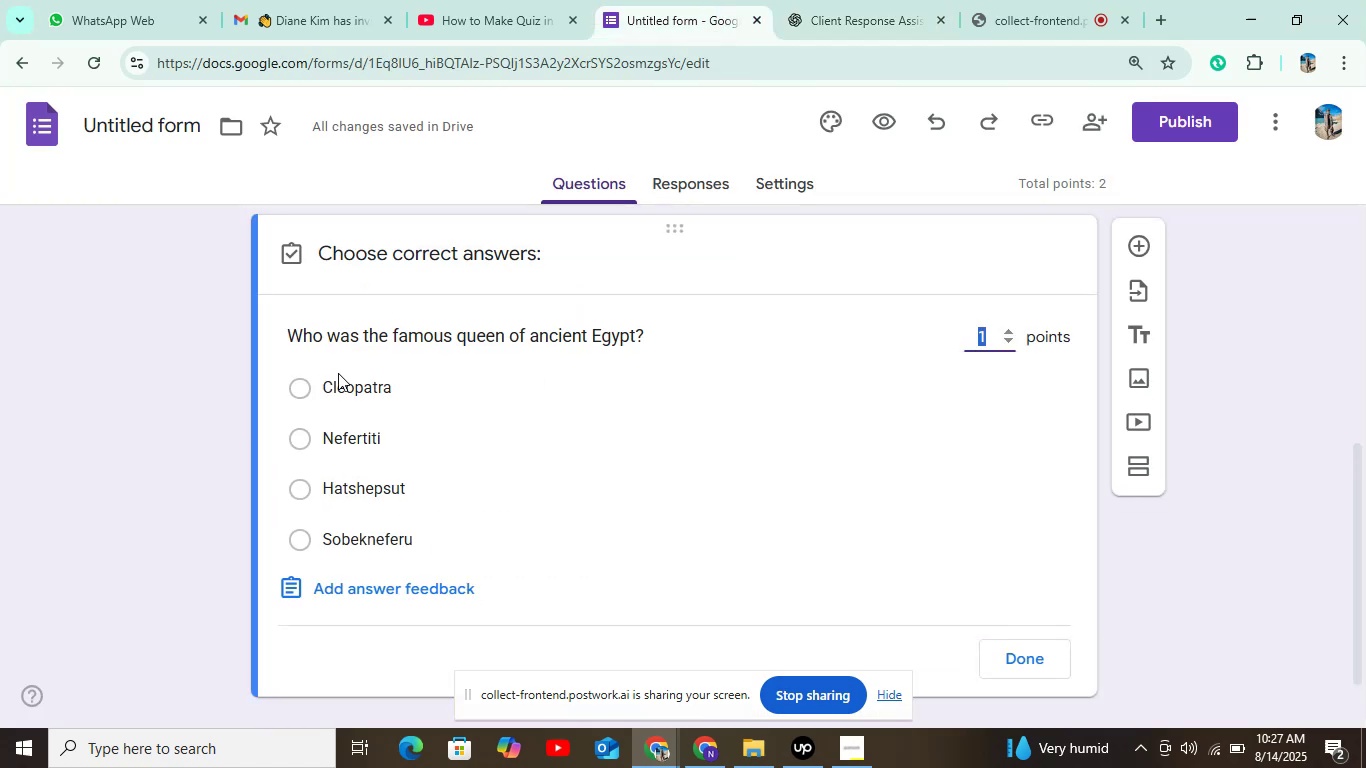 
left_click([335, 401])
 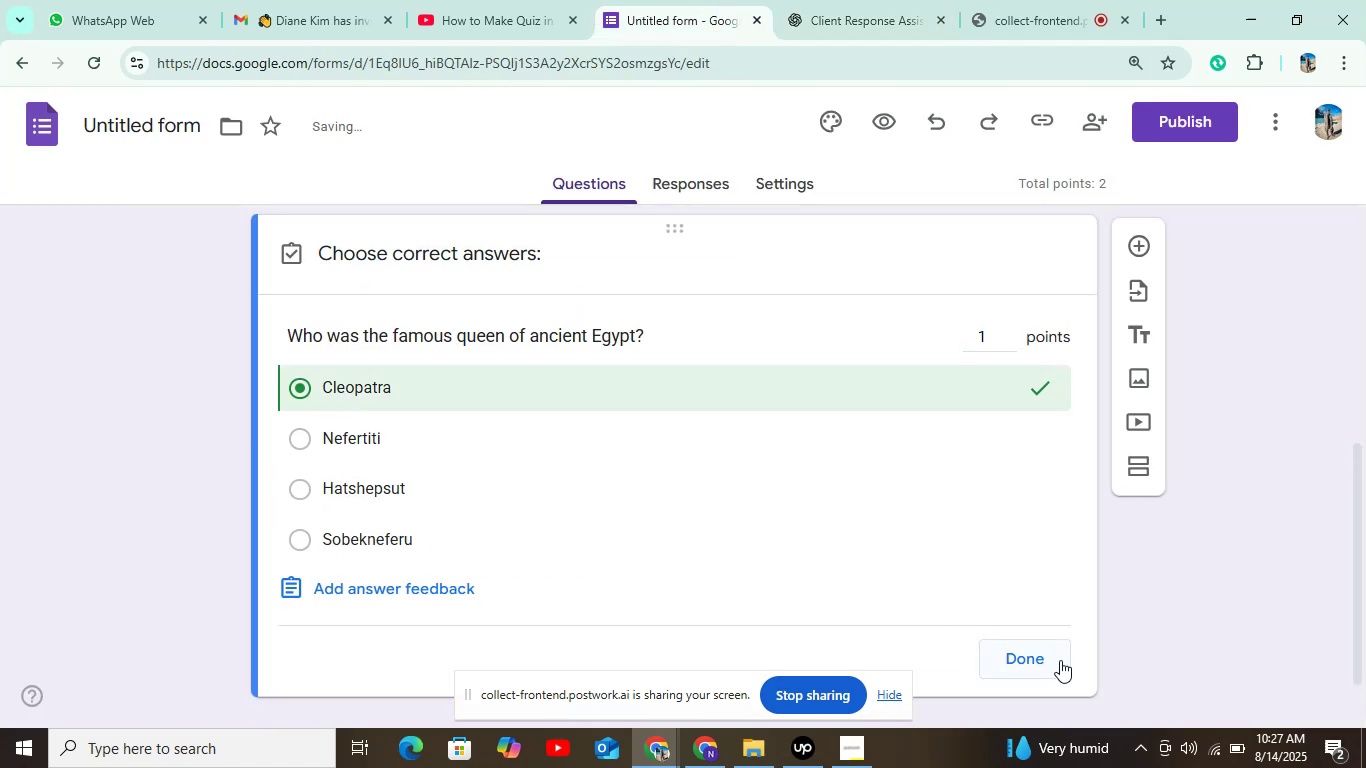 
left_click([1060, 660])
 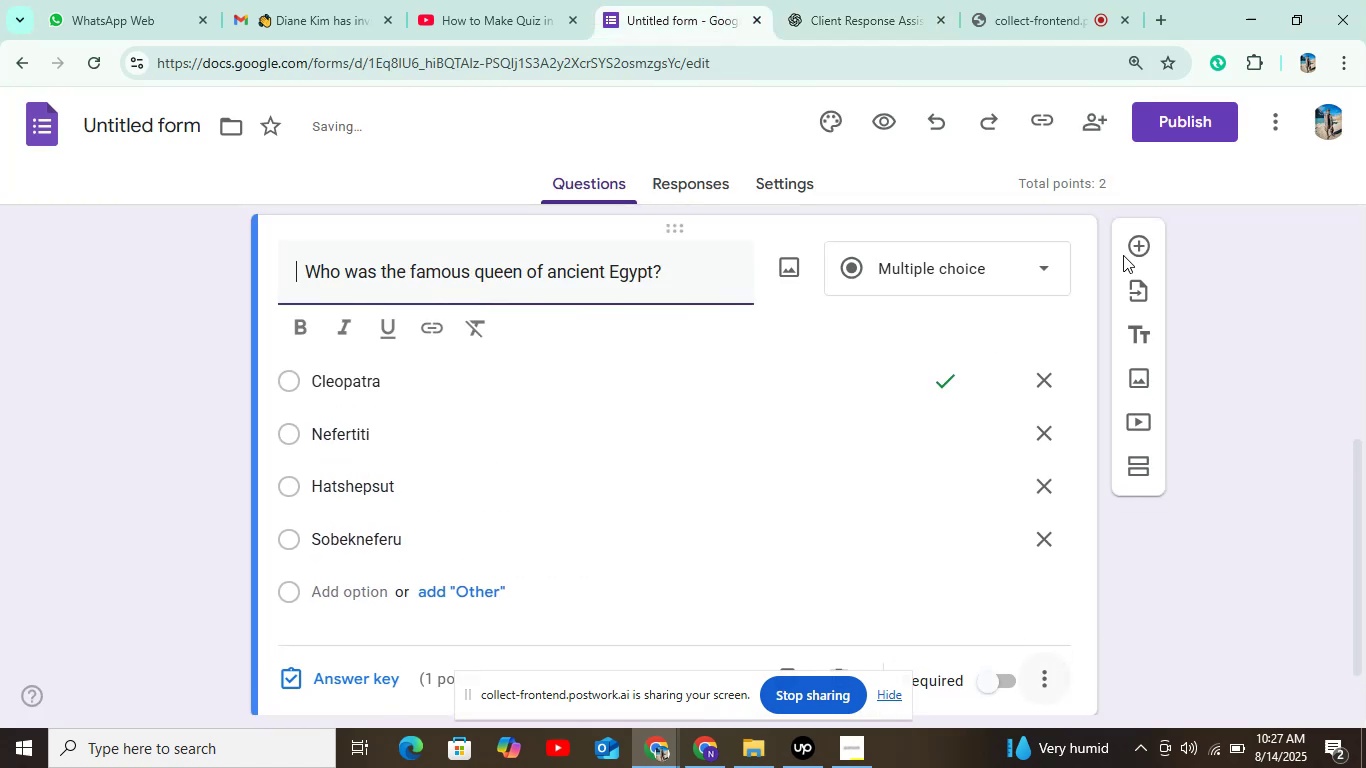 
left_click([1141, 233])
 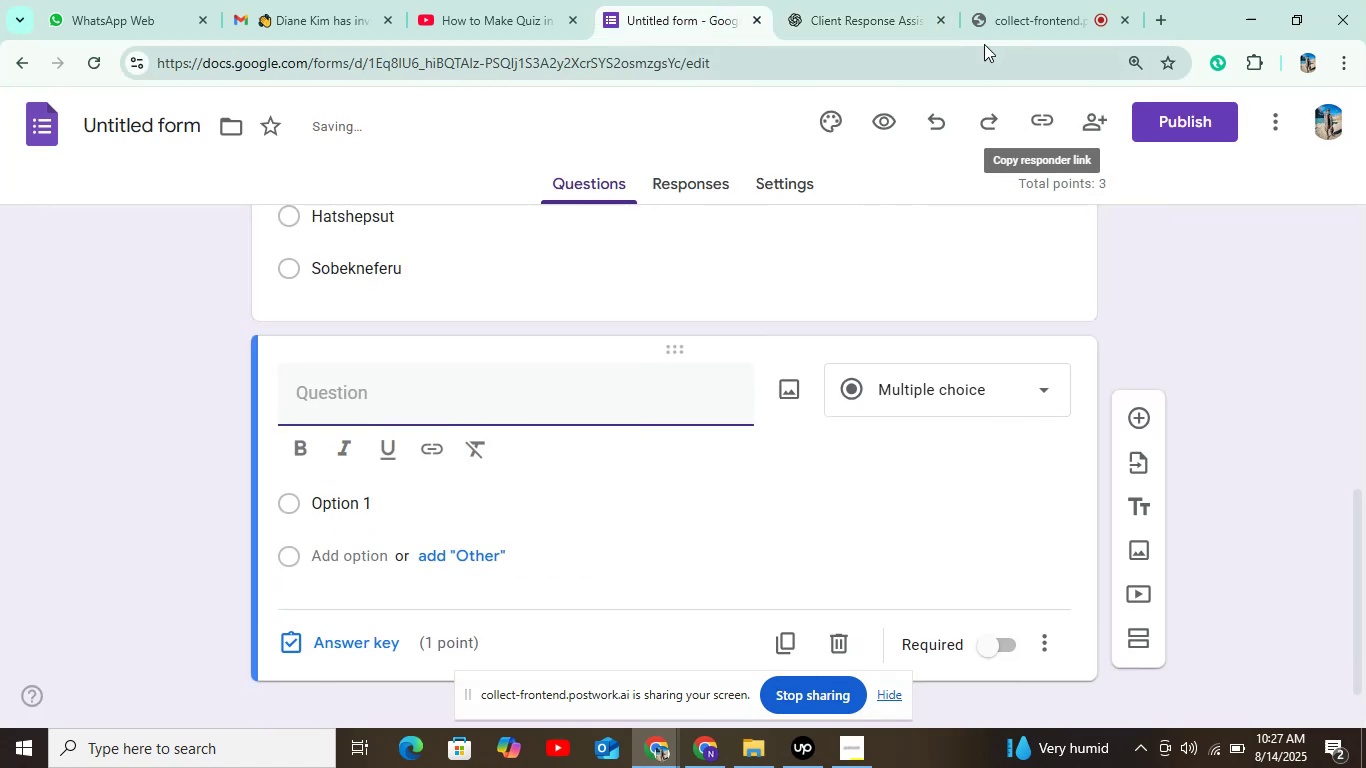 
left_click([905, 30])
 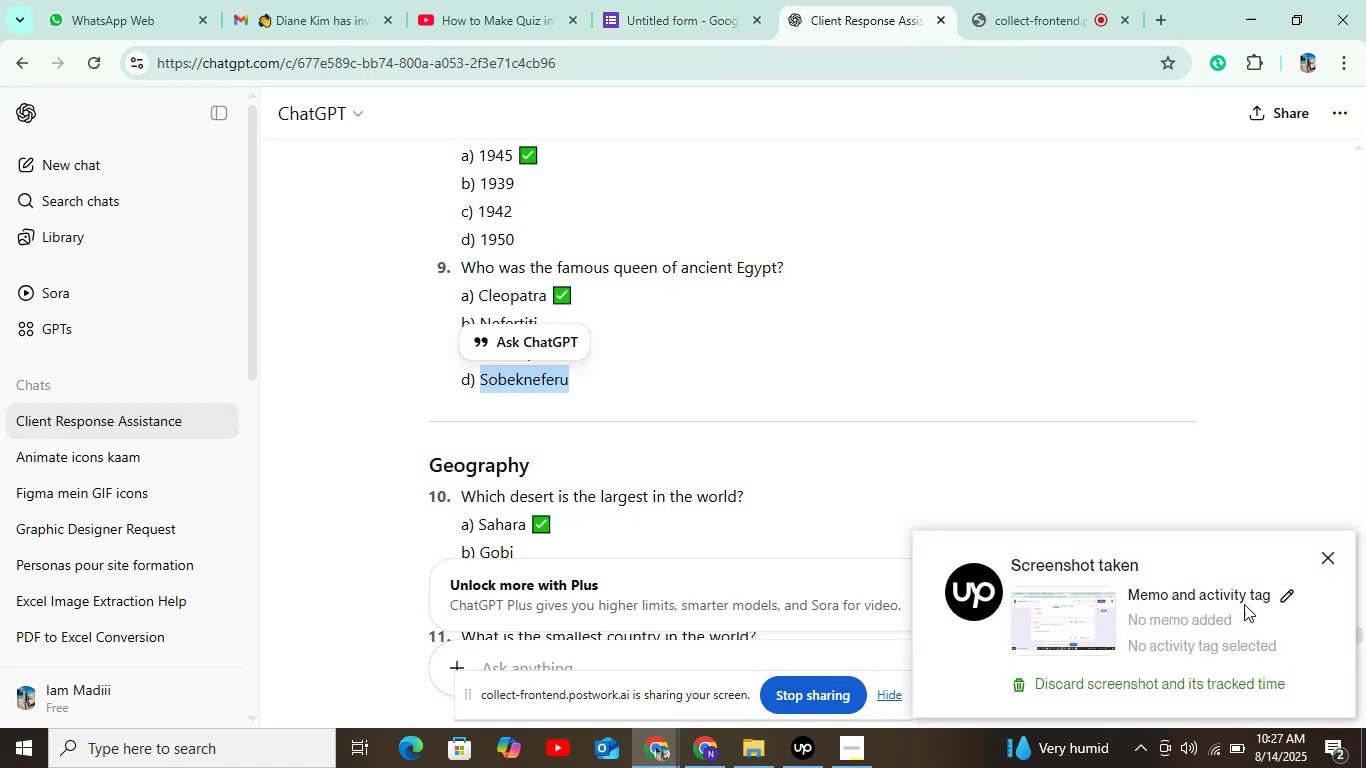 
wait(5.3)
 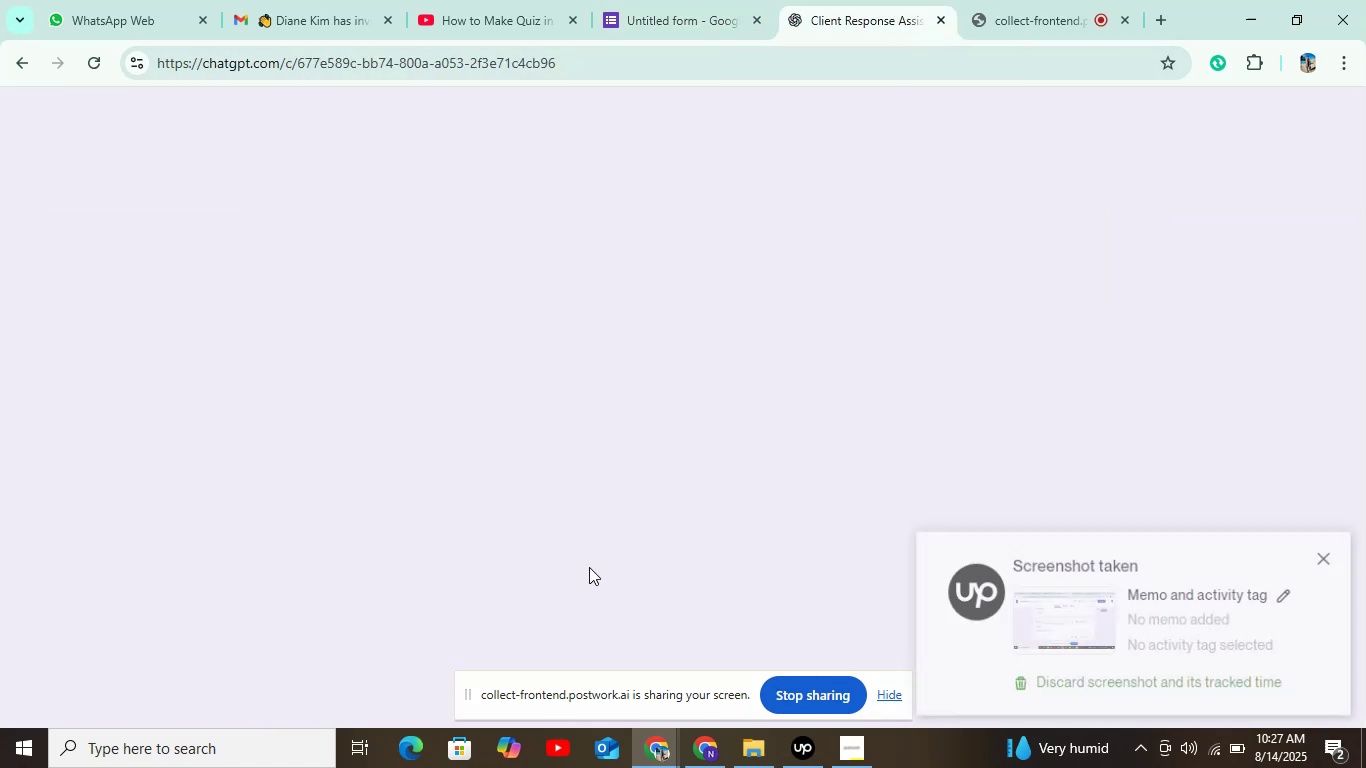 
left_click([792, 754])
 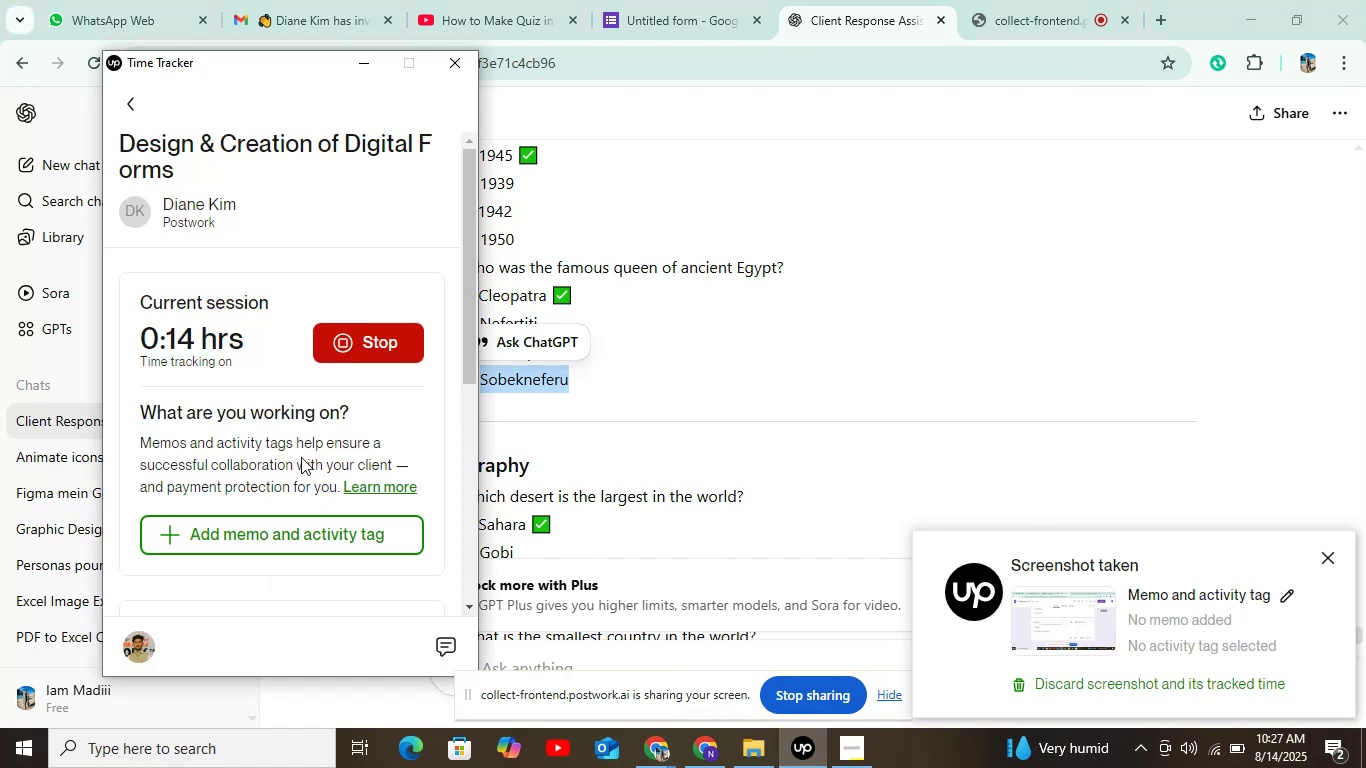 
scroll: coordinate [241, 348], scroll_direction: down, amount: 4.0
 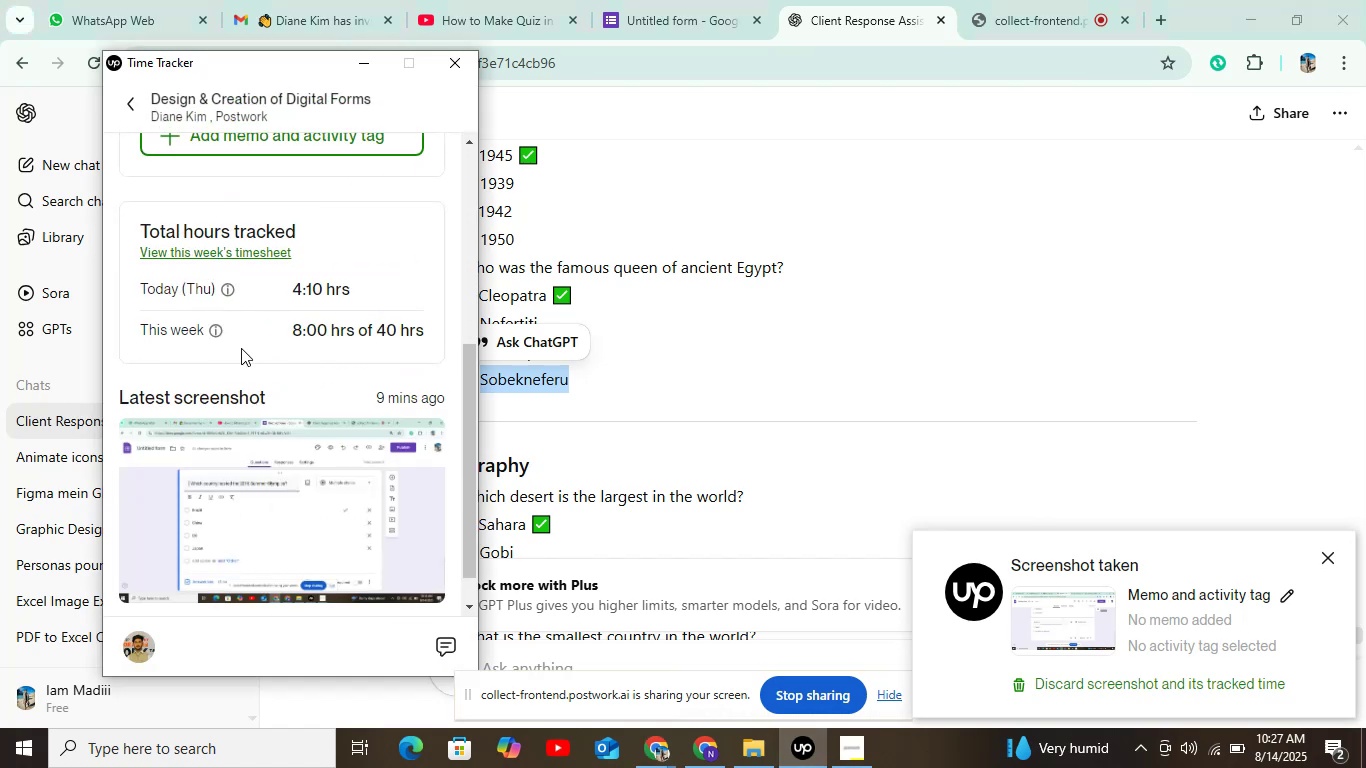 
scroll: coordinate [241, 348], scroll_direction: up, amount: 1.0
 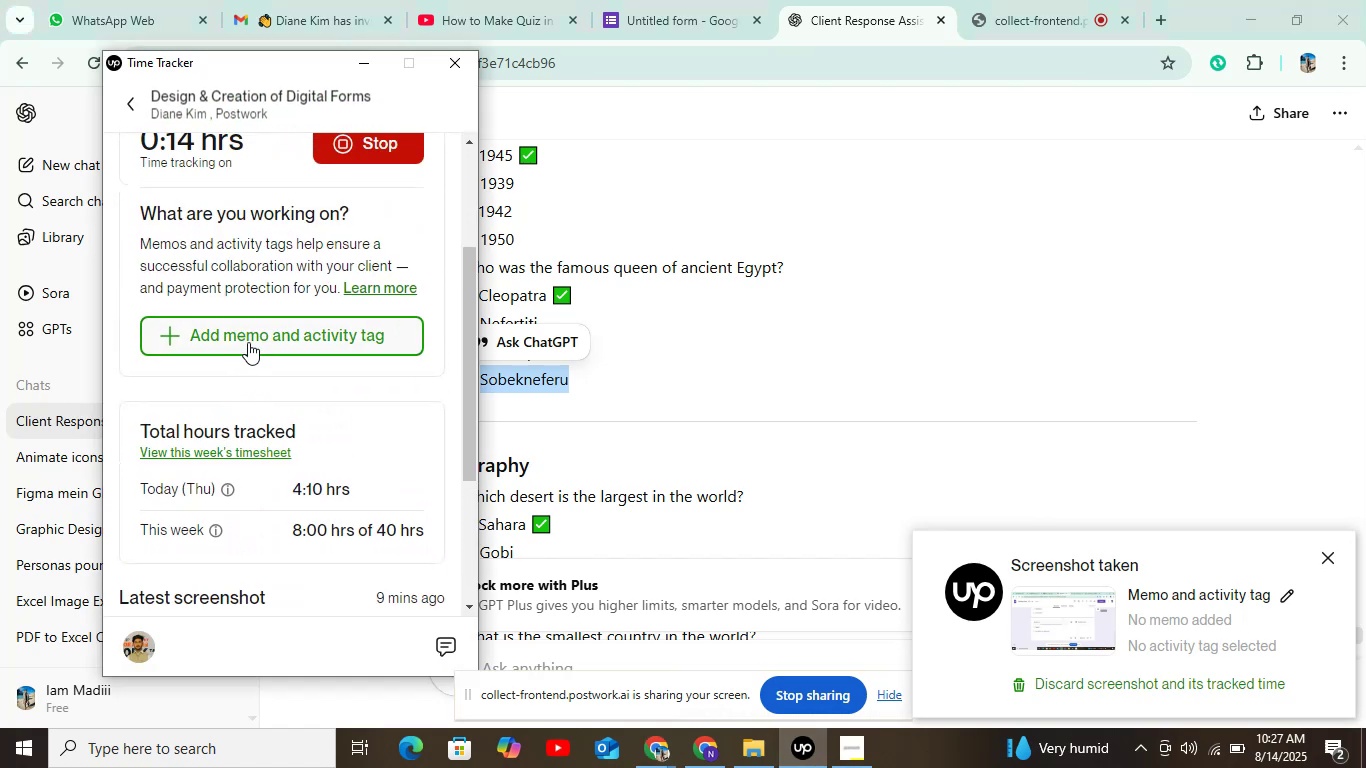 
left_click([248, 342])
 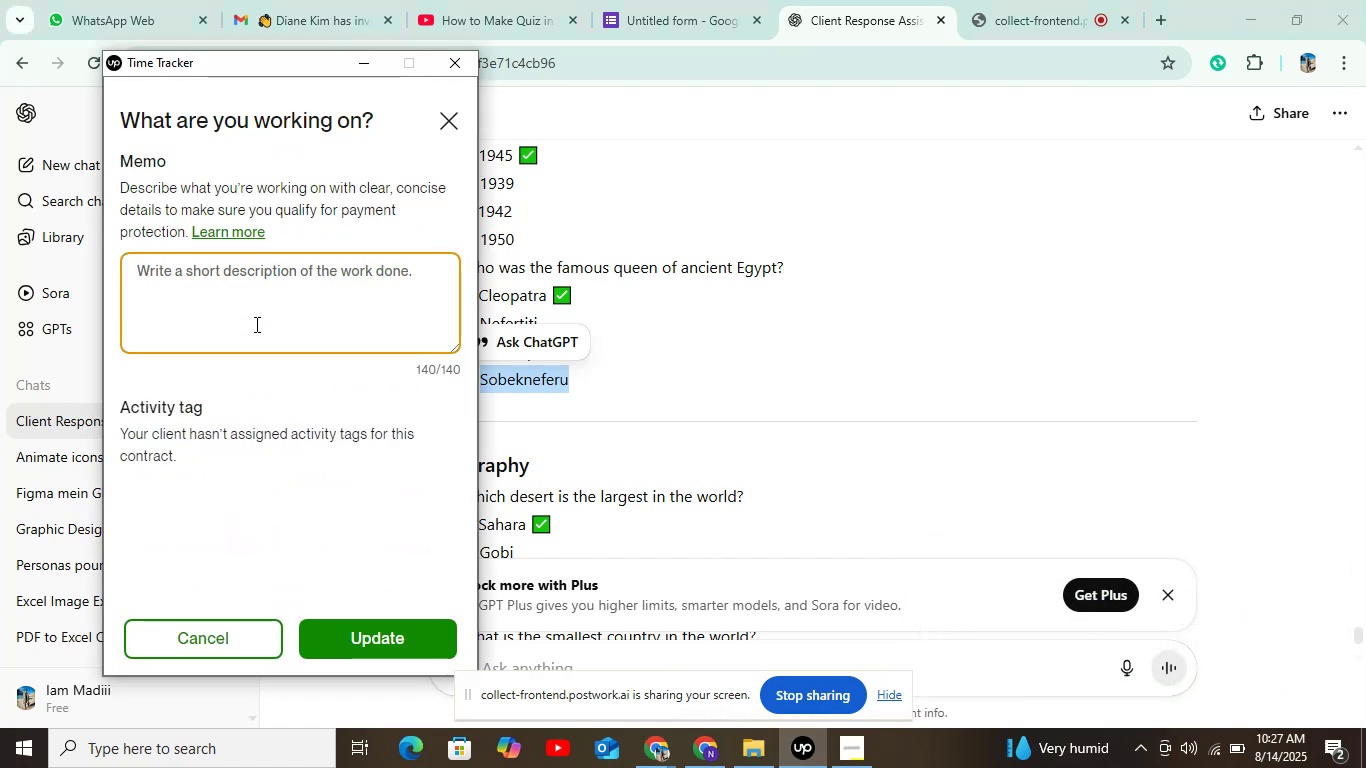 
type(forms)
 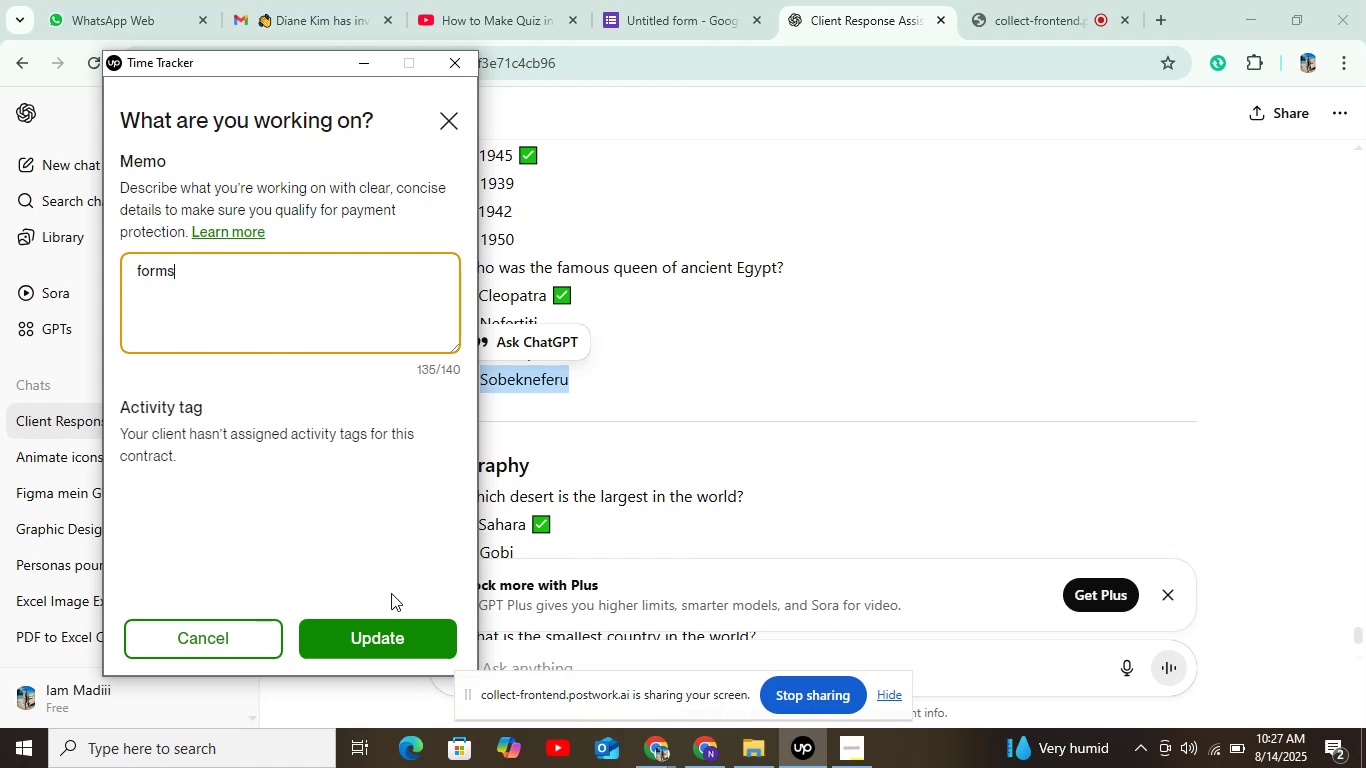 
left_click([404, 629])
 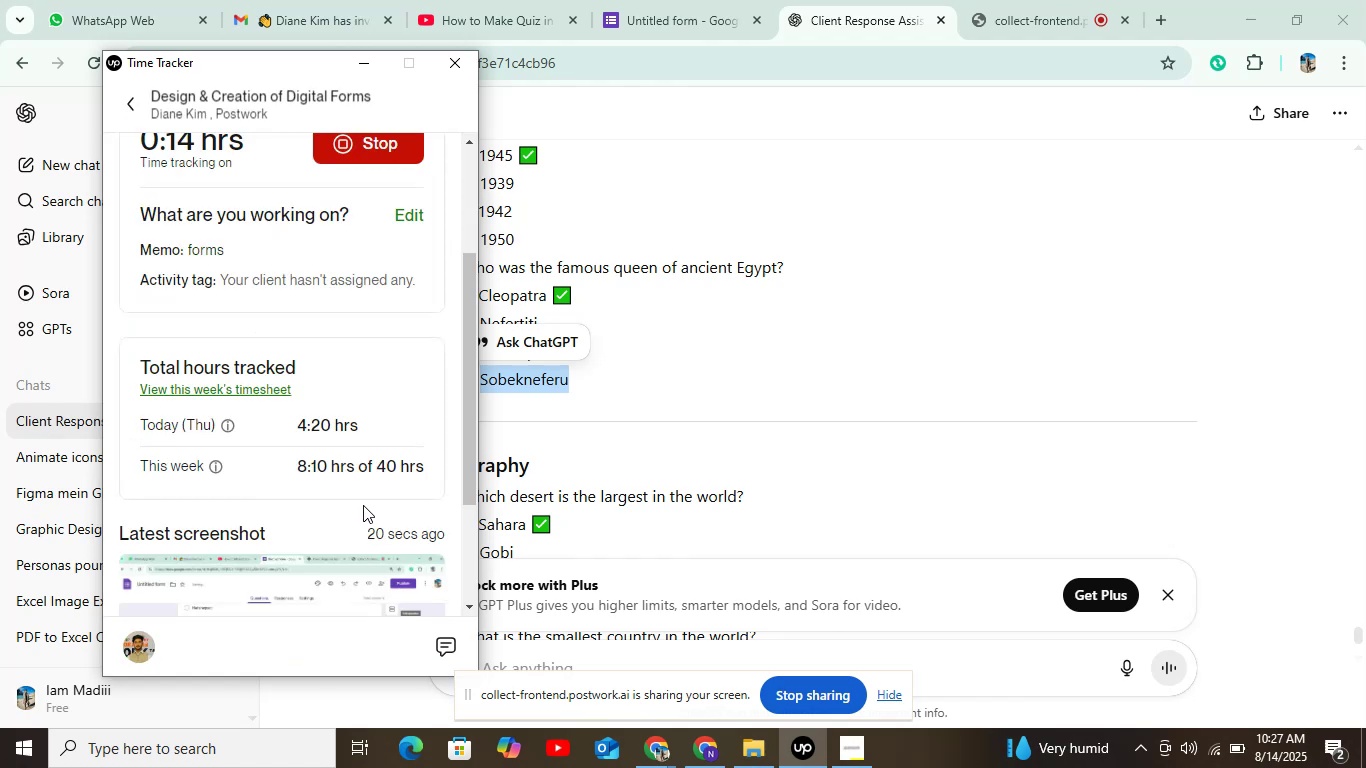 
scroll: coordinate [346, 511], scroll_direction: up, amount: 1.0
 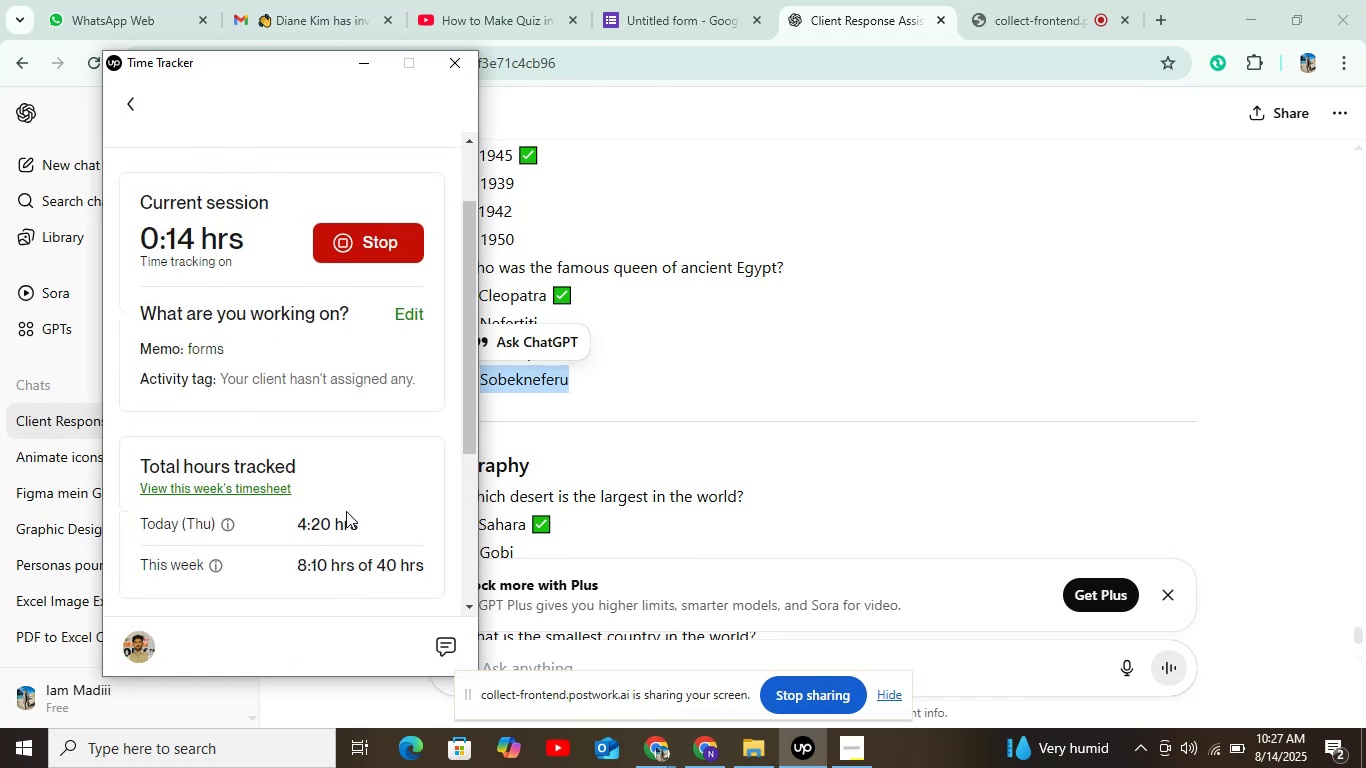 
scroll: coordinate [346, 511], scroll_direction: down, amount: 5.0
 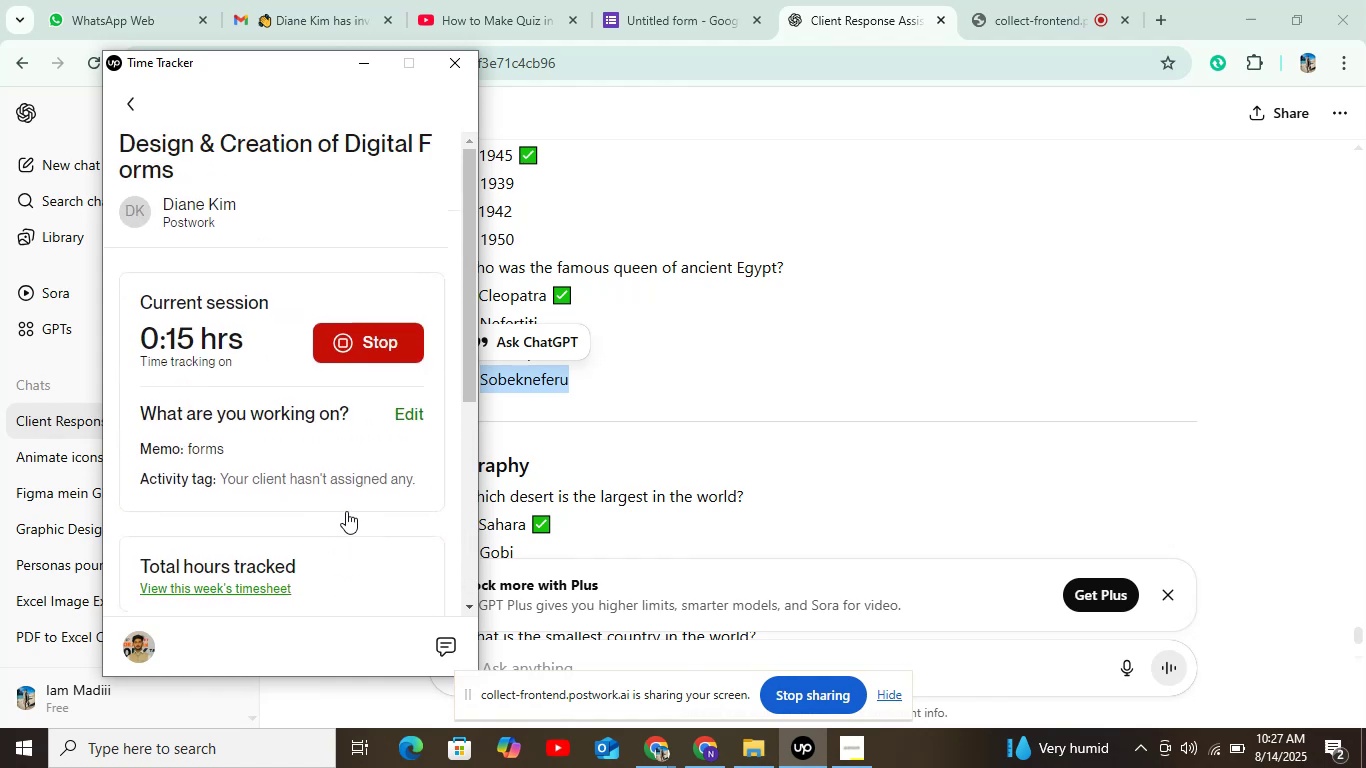 
scroll: coordinate [346, 511], scroll_direction: up, amount: 2.0
 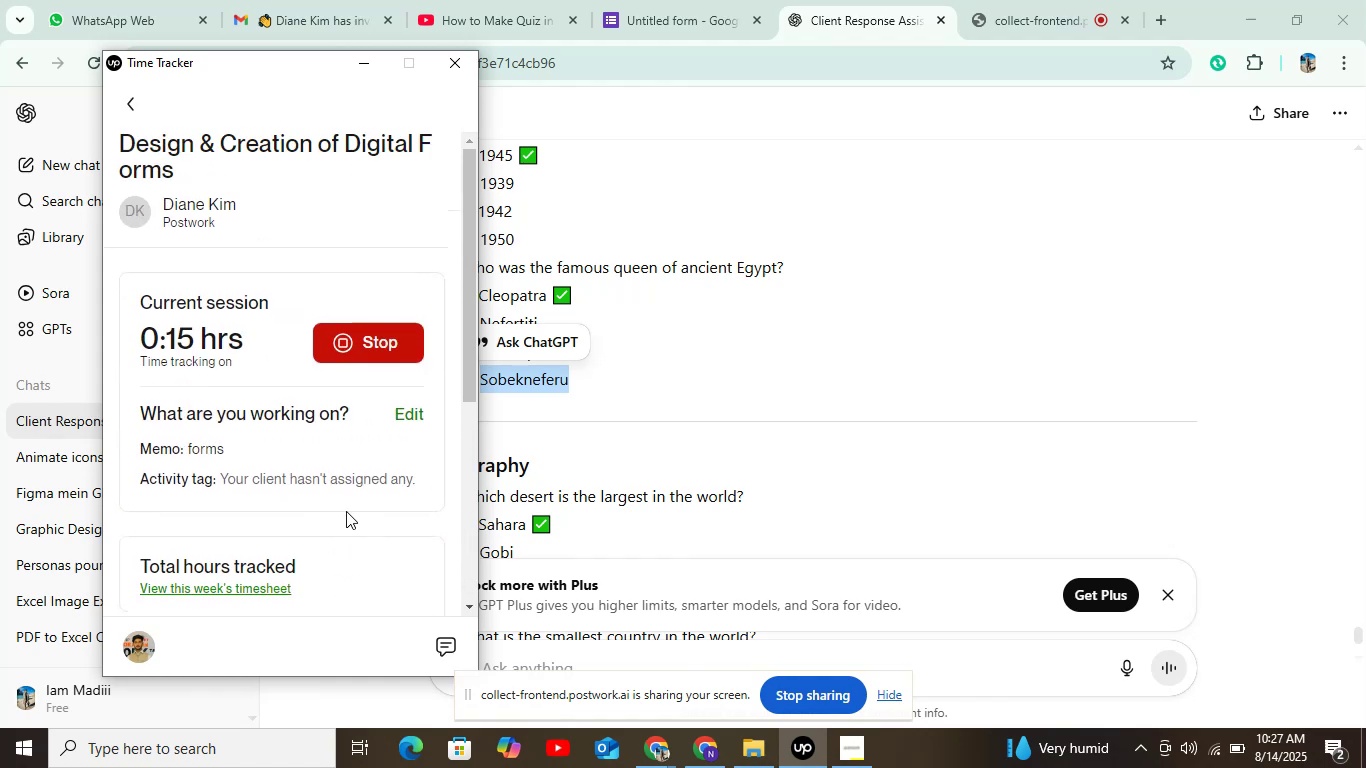 
scroll: coordinate [346, 511], scroll_direction: down, amount: 5.0
 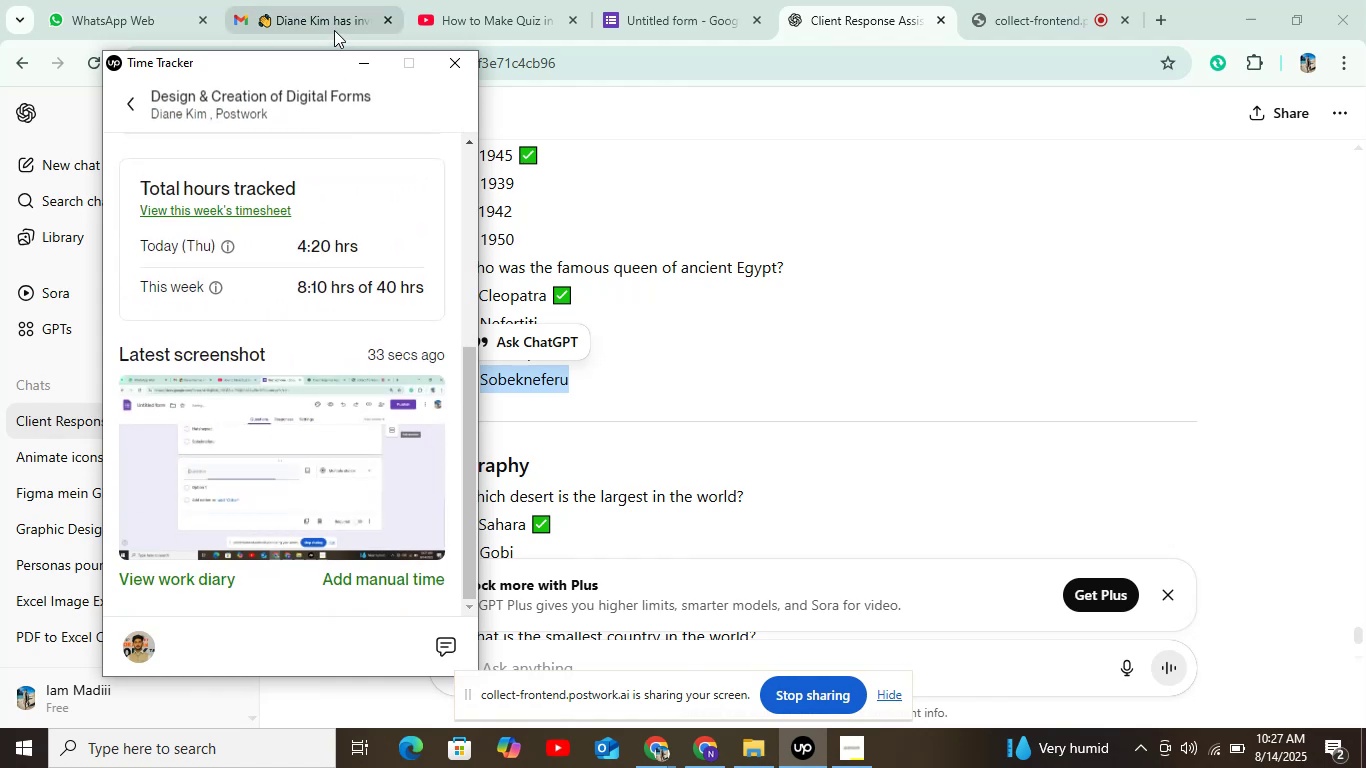 
left_click([354, 67])
 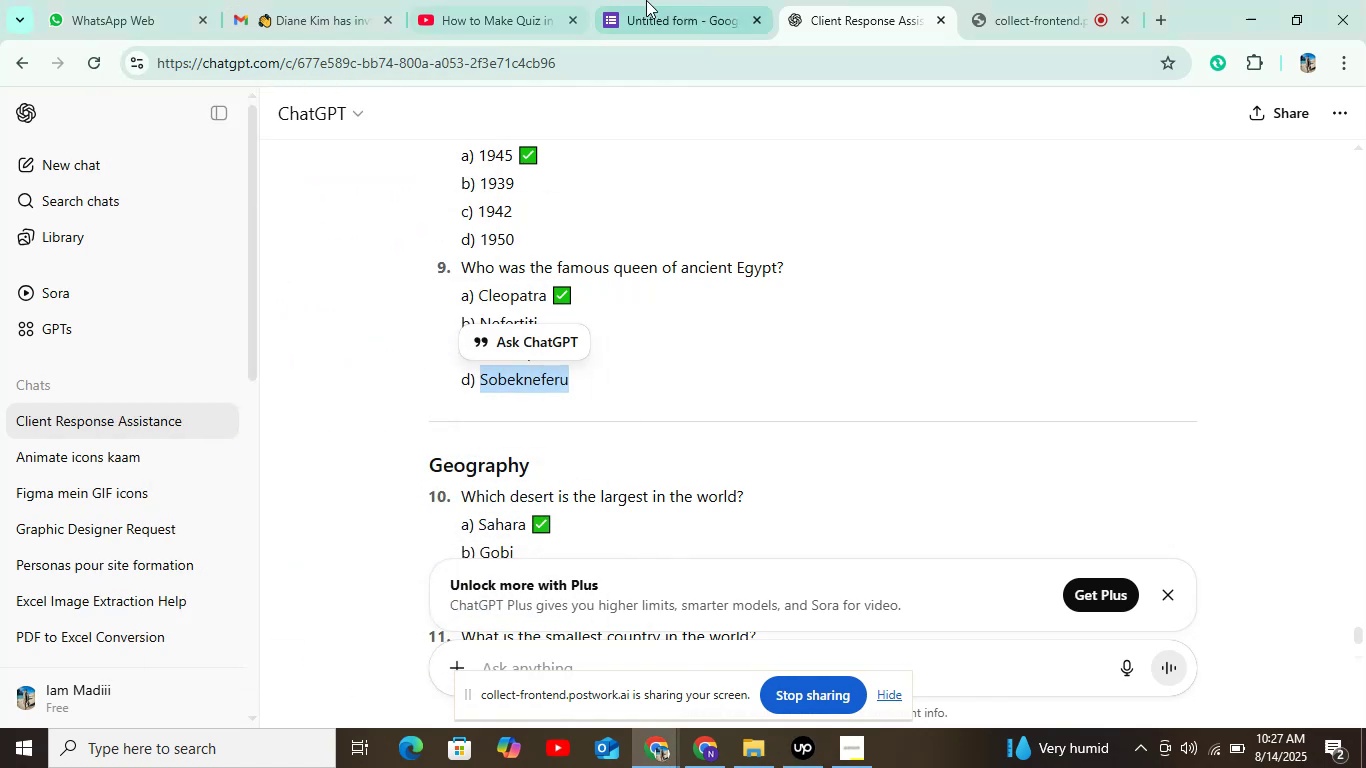 
double_click([648, 0])
 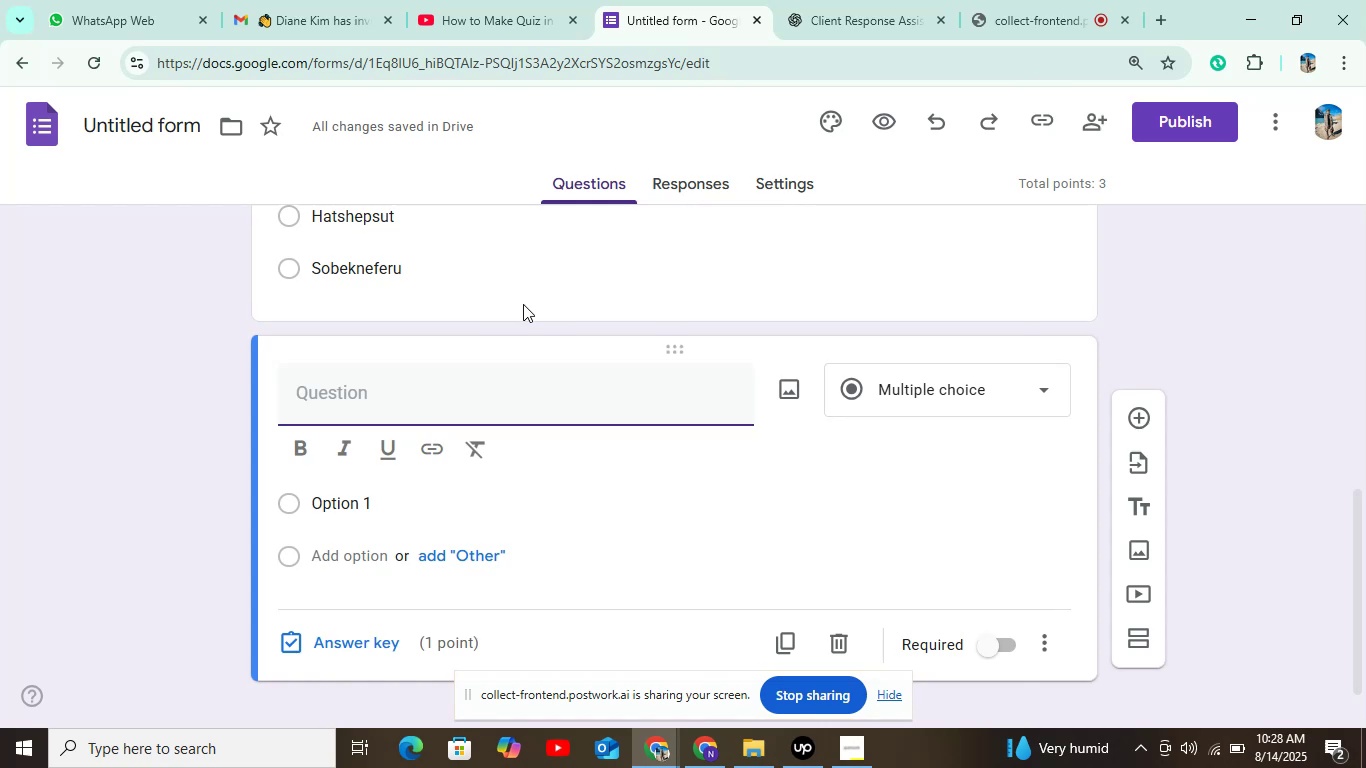 
wait(12.17)
 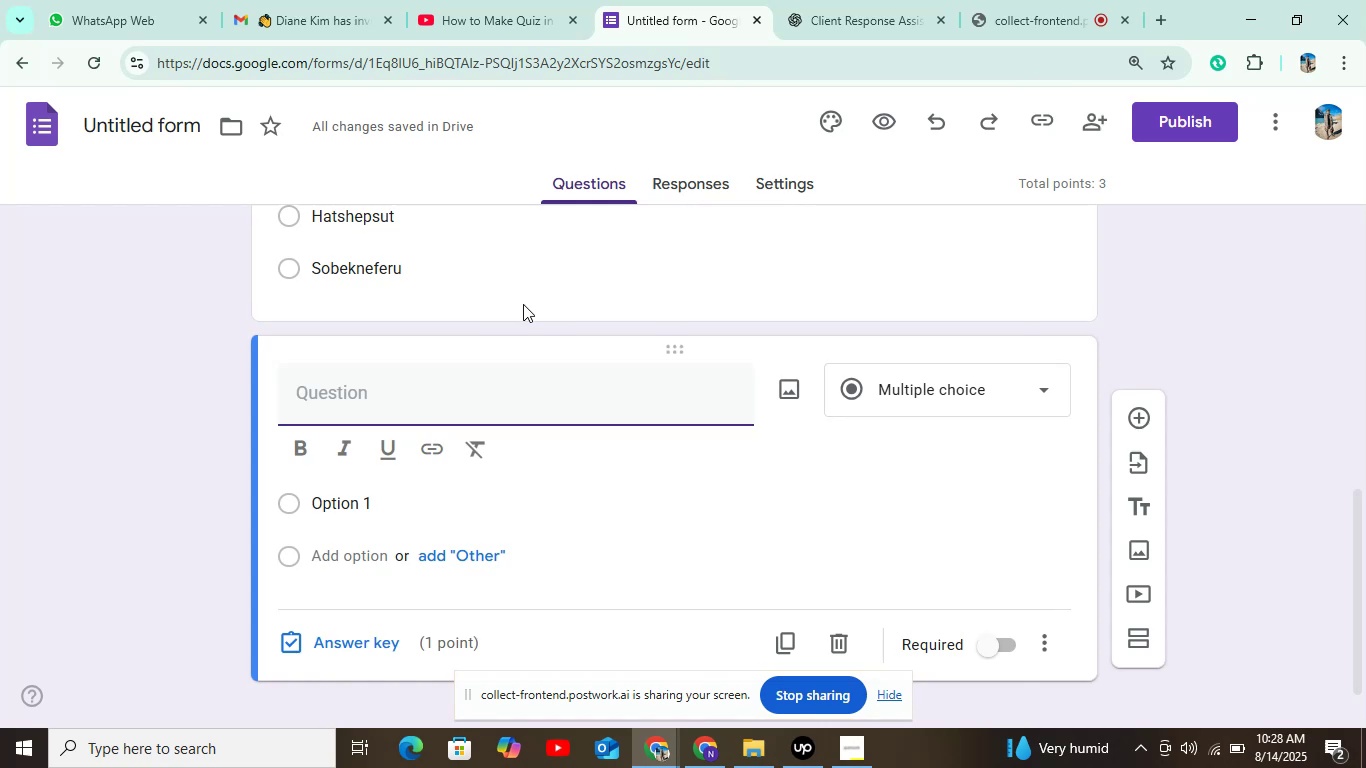 
left_click([790, 0])
 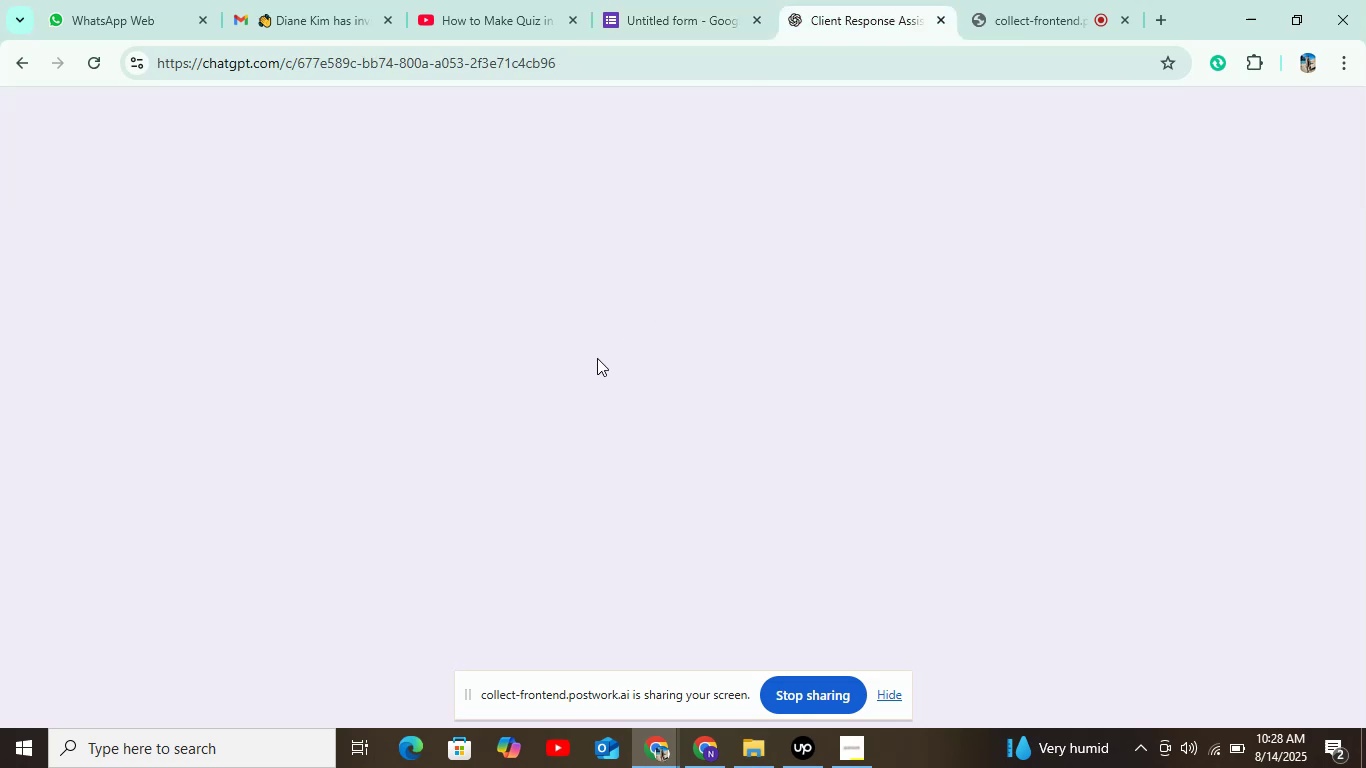 
mouse_move([505, 430])
 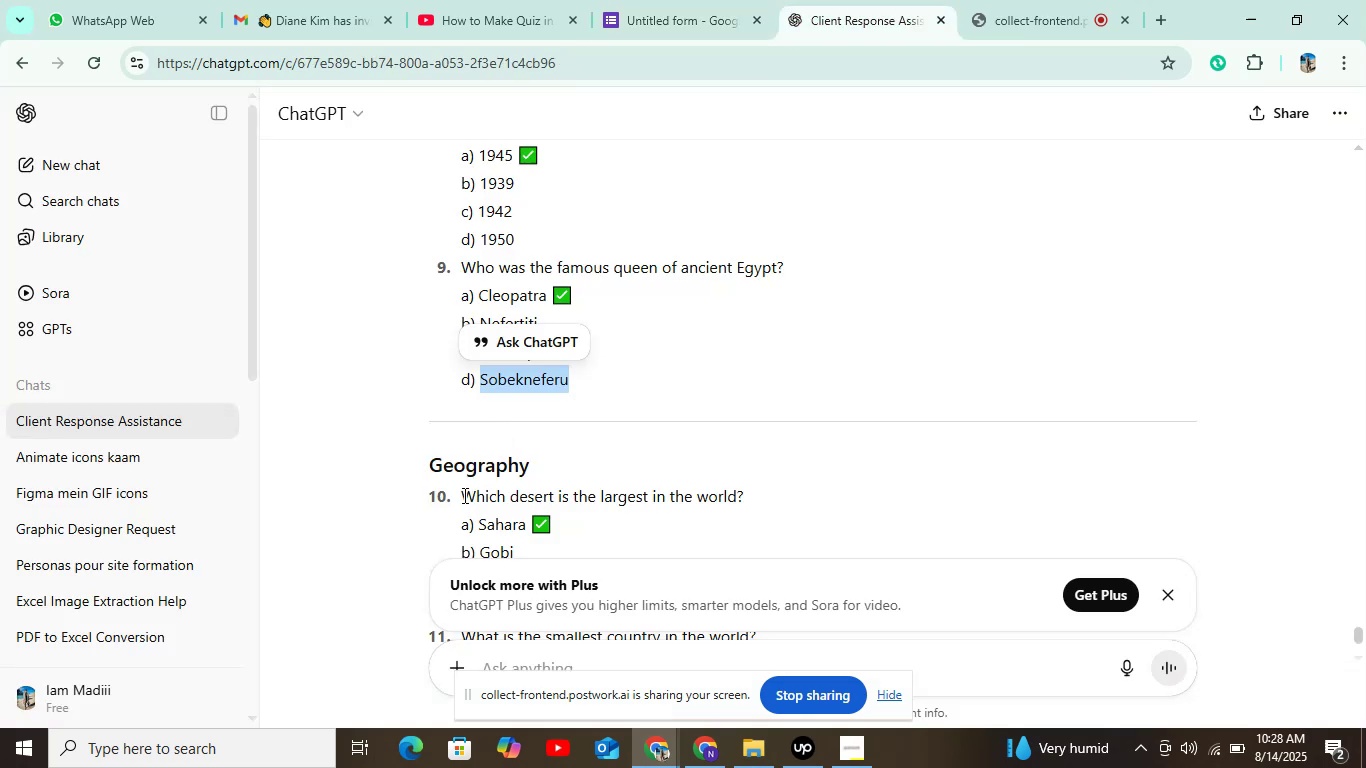 
scroll: coordinate [525, 463], scroll_direction: down, amount: 2.0
 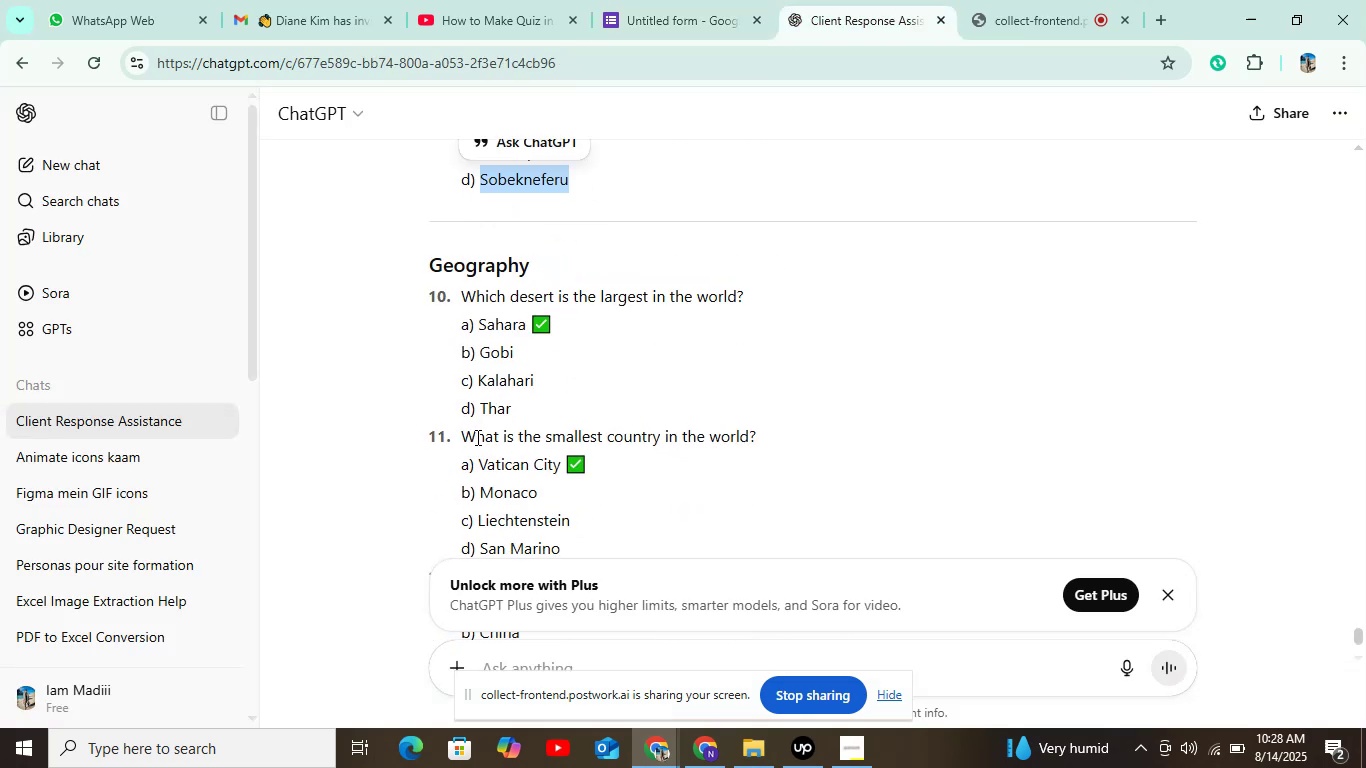 
left_click_drag(start_coordinate=[465, 434], to_coordinate=[836, 434])
 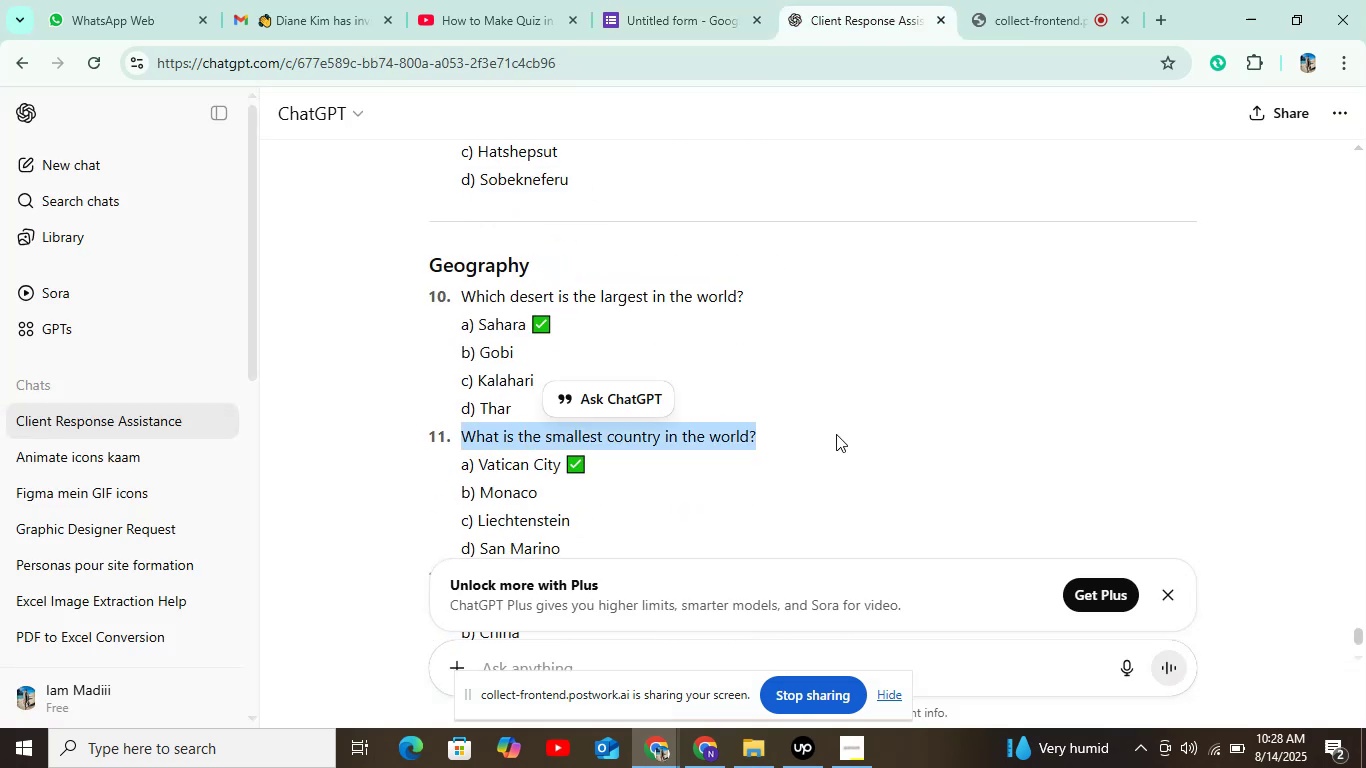 
hold_key(key=ControlLeft, duration=0.79)
 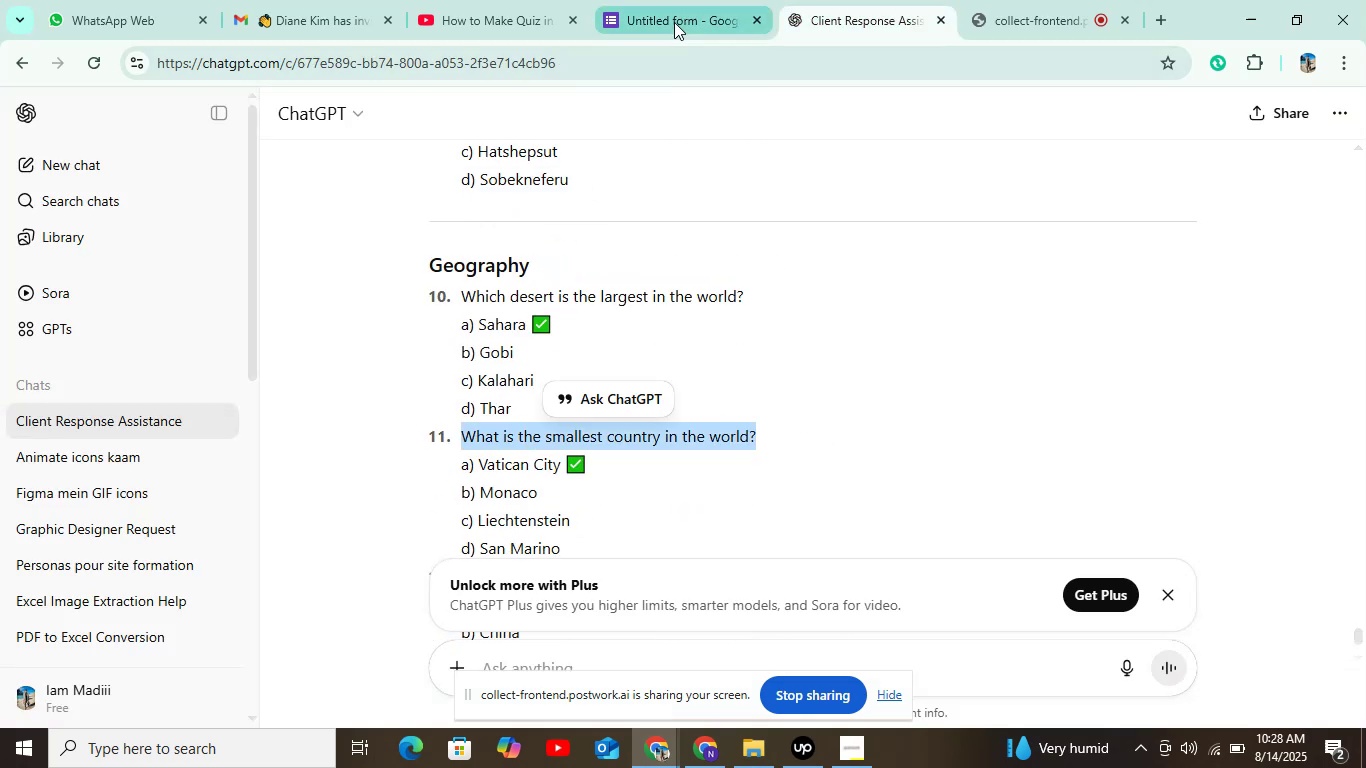 
hold_key(key=C, duration=0.4)
 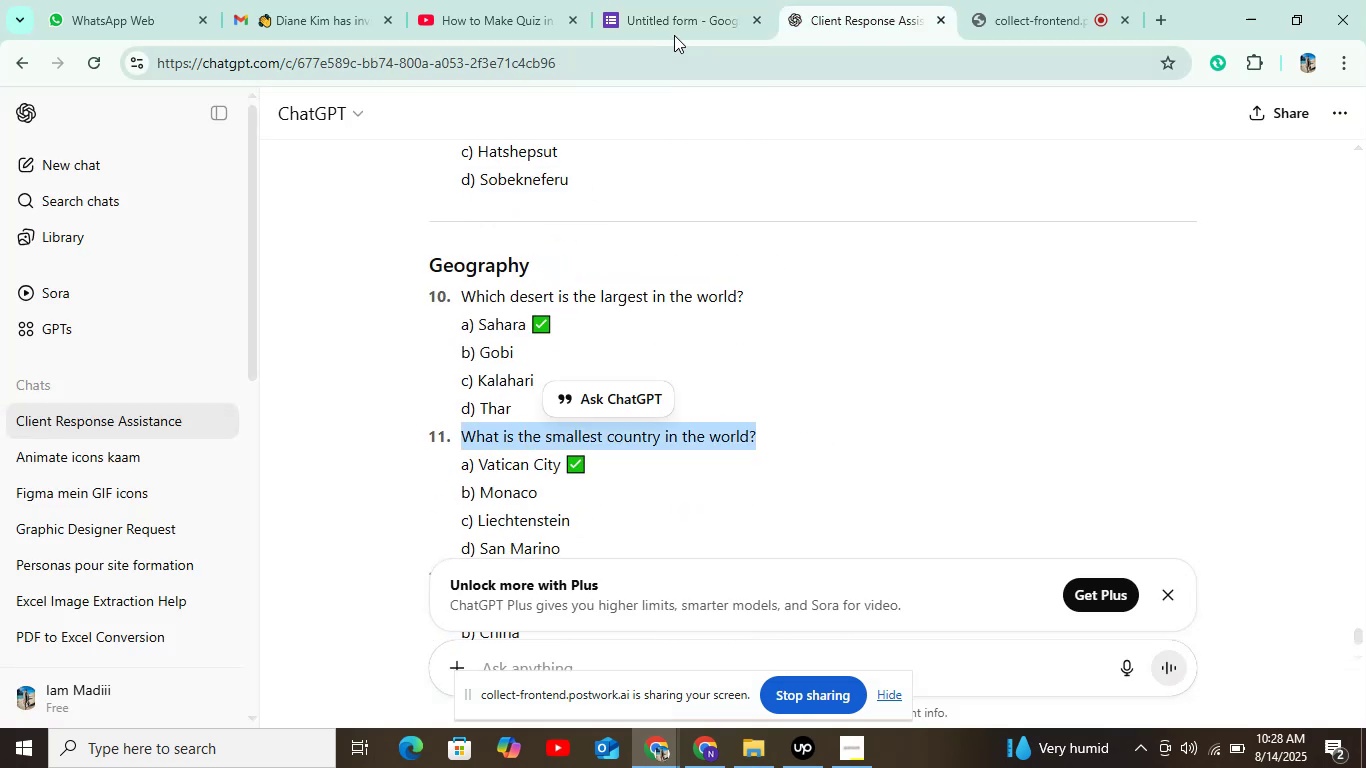 
left_click([674, 21])
 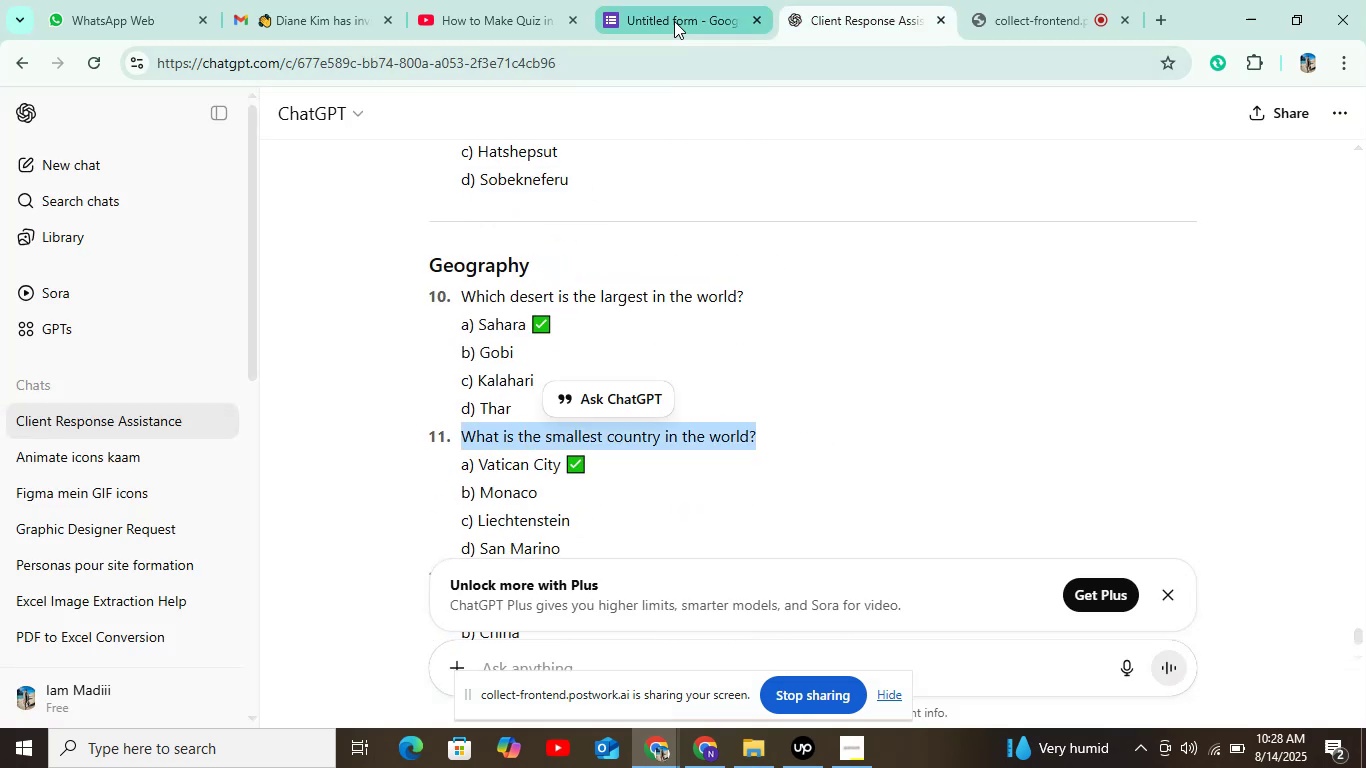 
key(Control+V)
 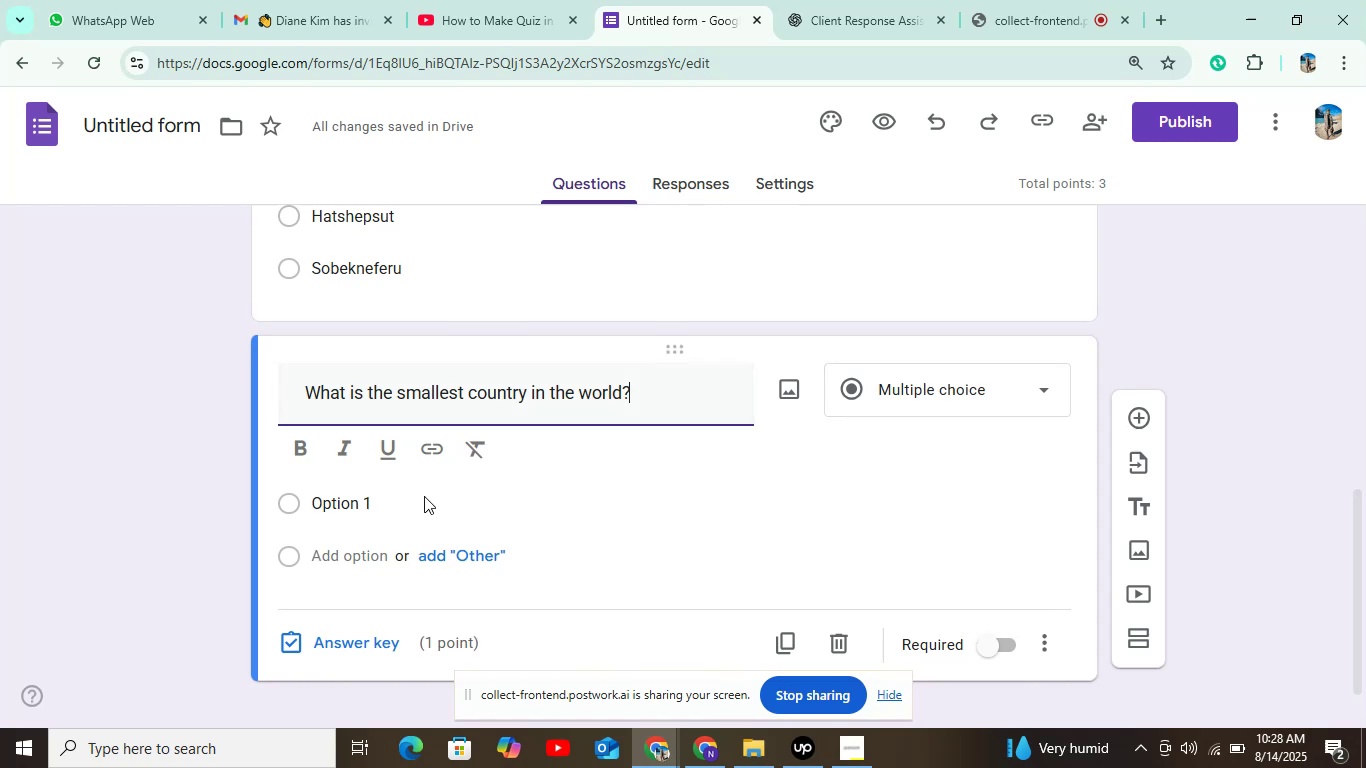 
left_click([415, 503])
 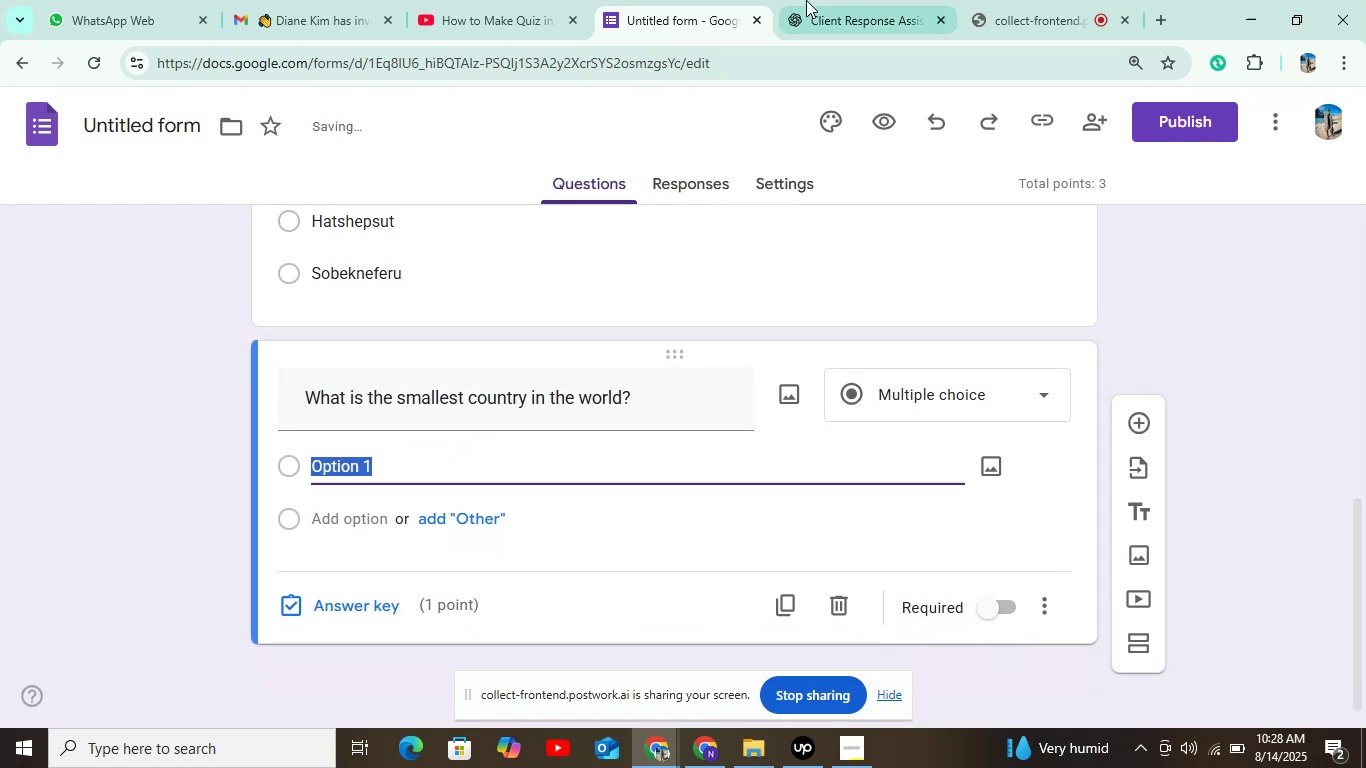 
left_click([815, 0])
 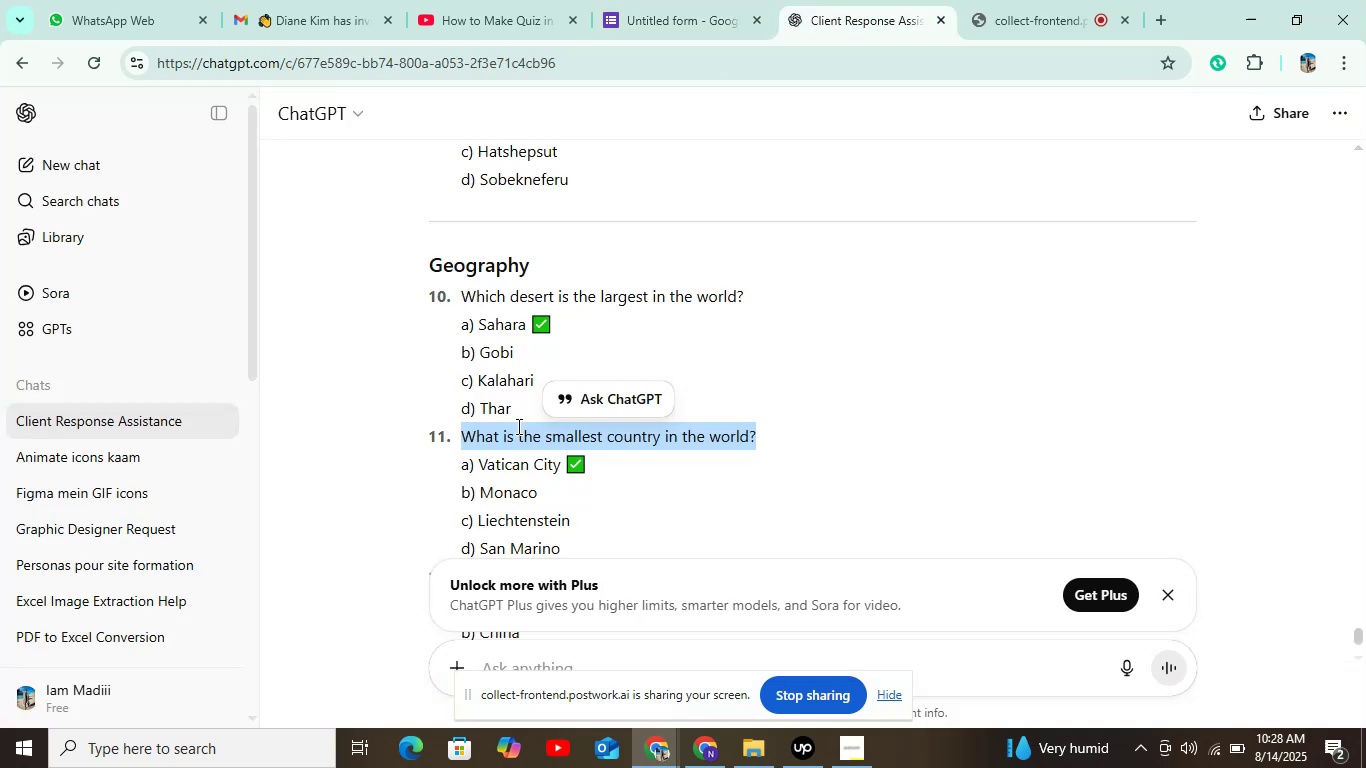 
left_click_drag(start_coordinate=[477, 462], to_coordinate=[558, 470])
 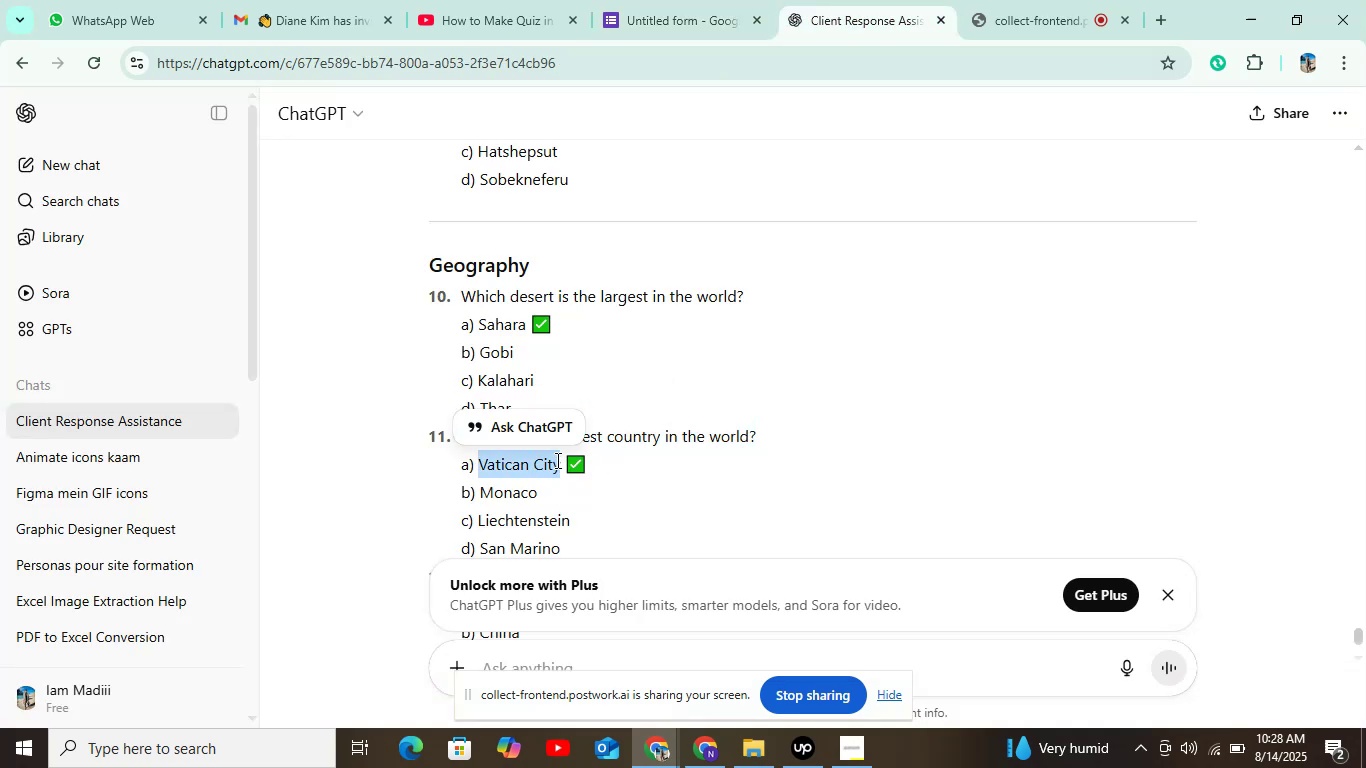 
key(Control+C)
 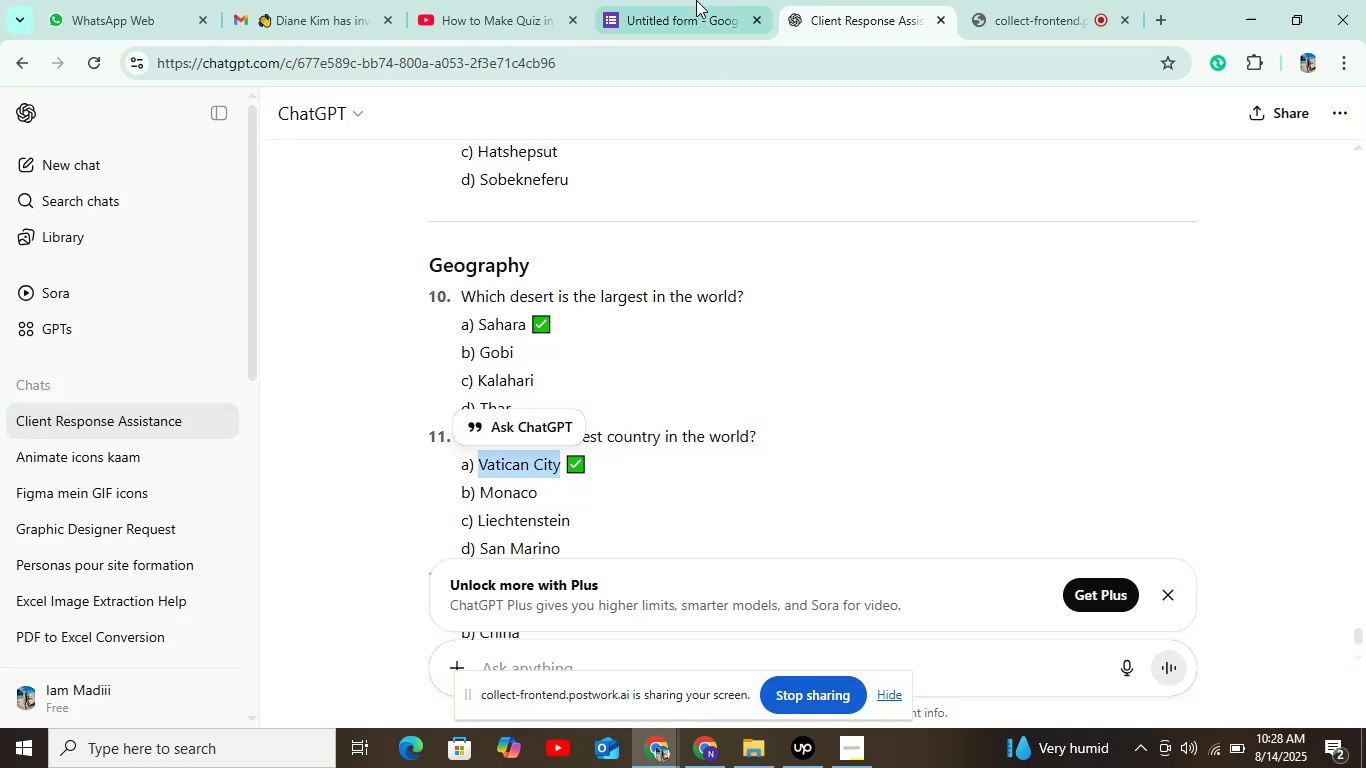 
left_click([703, 0])
 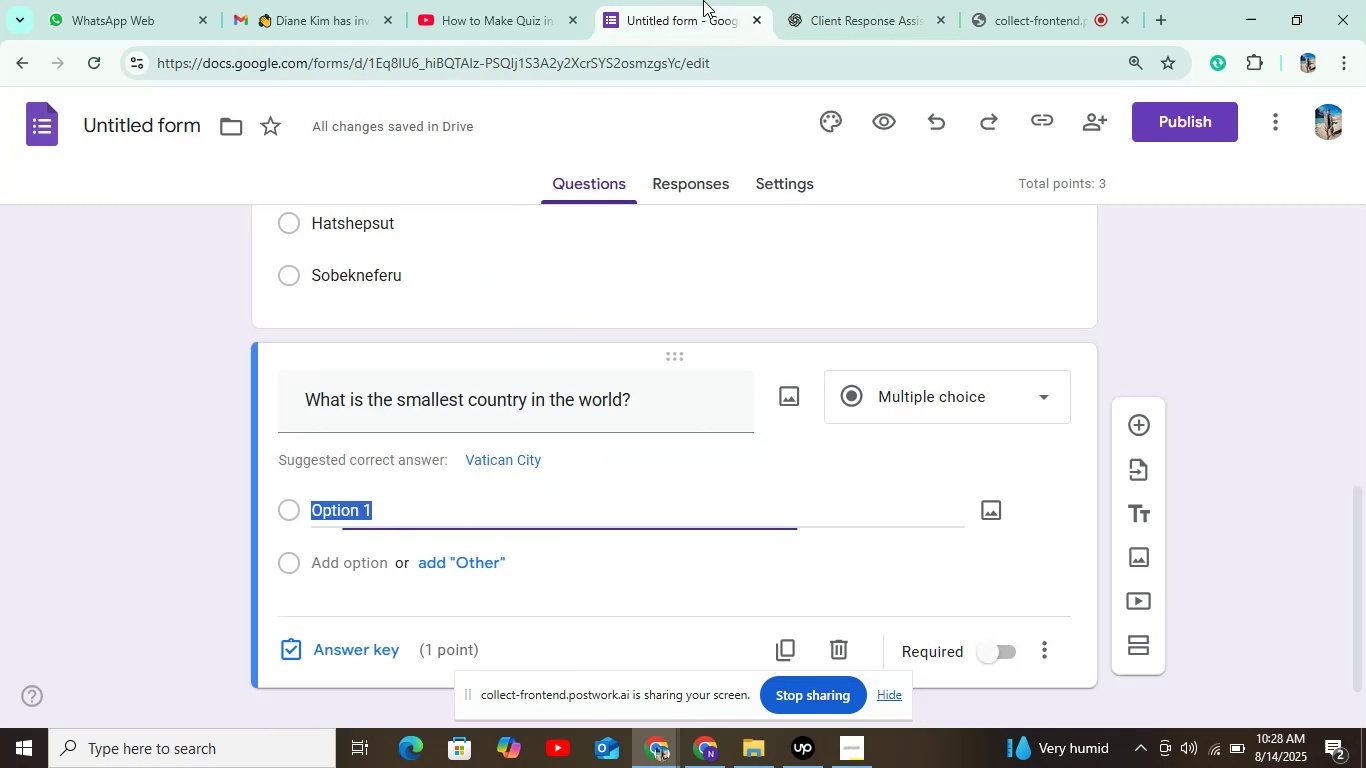 
key(Control+V)
 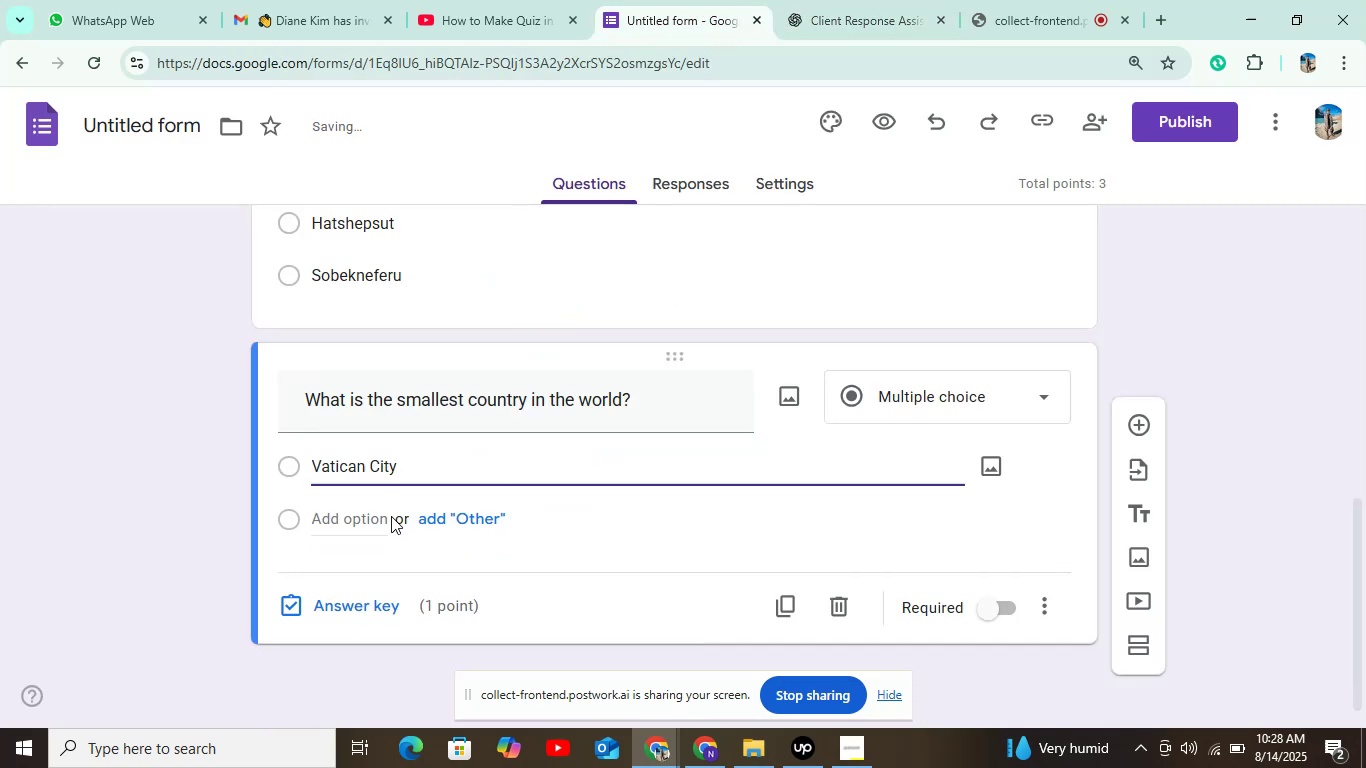 
left_click([384, 516])
 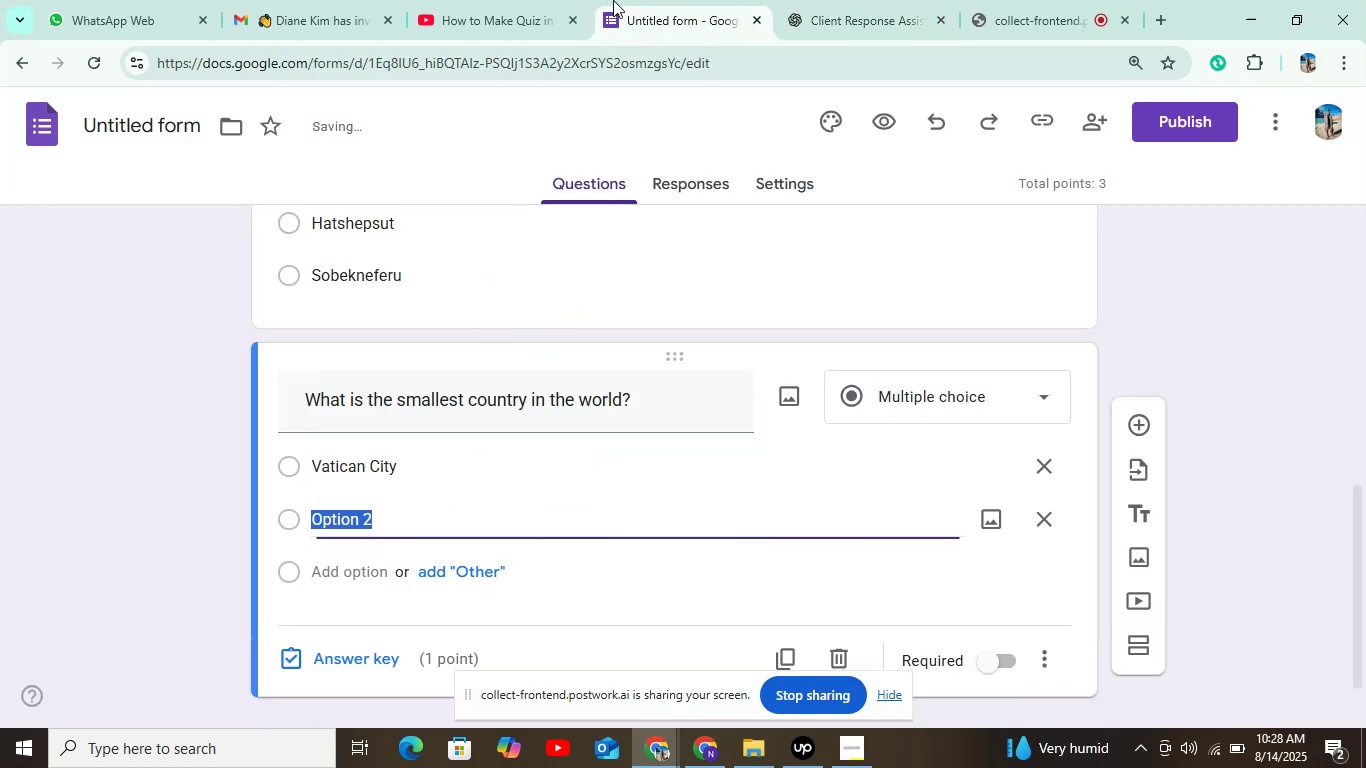 
left_click([627, 0])
 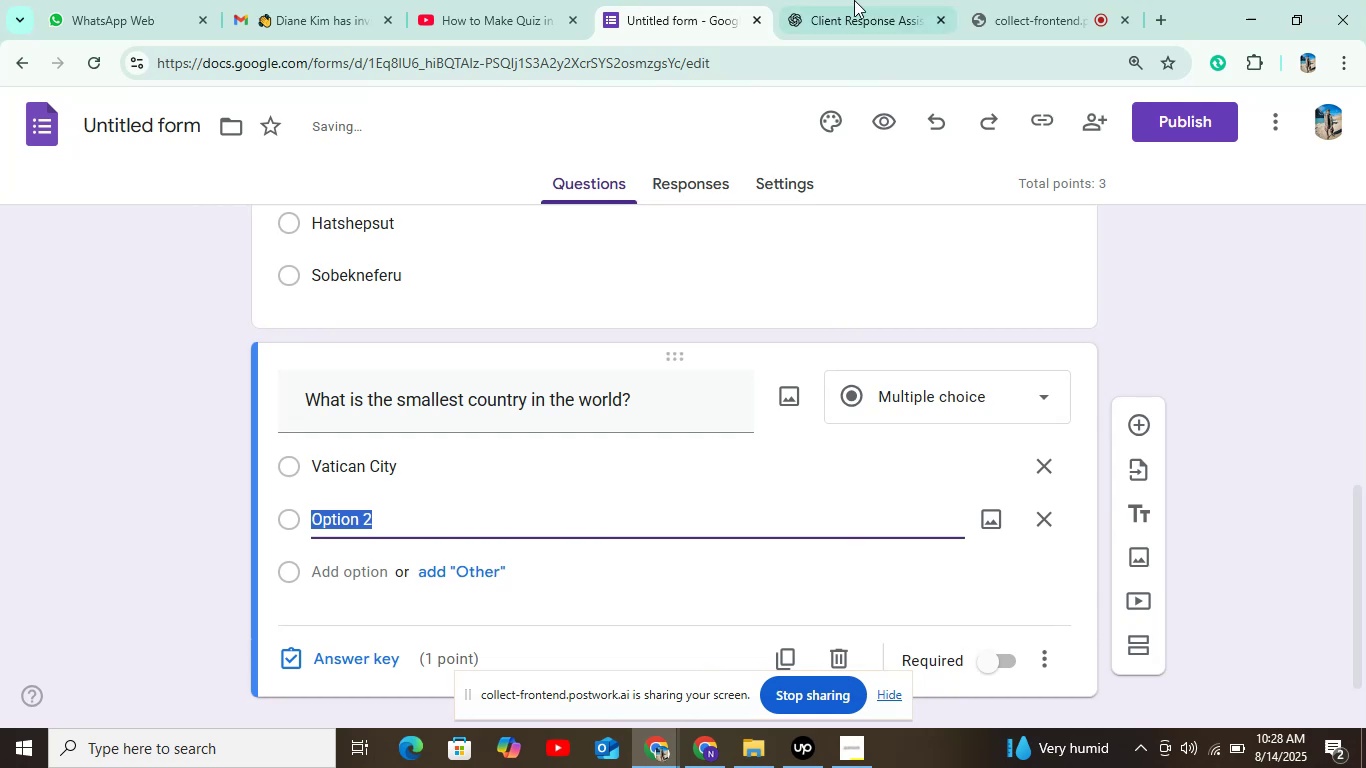 
left_click([855, 0])
 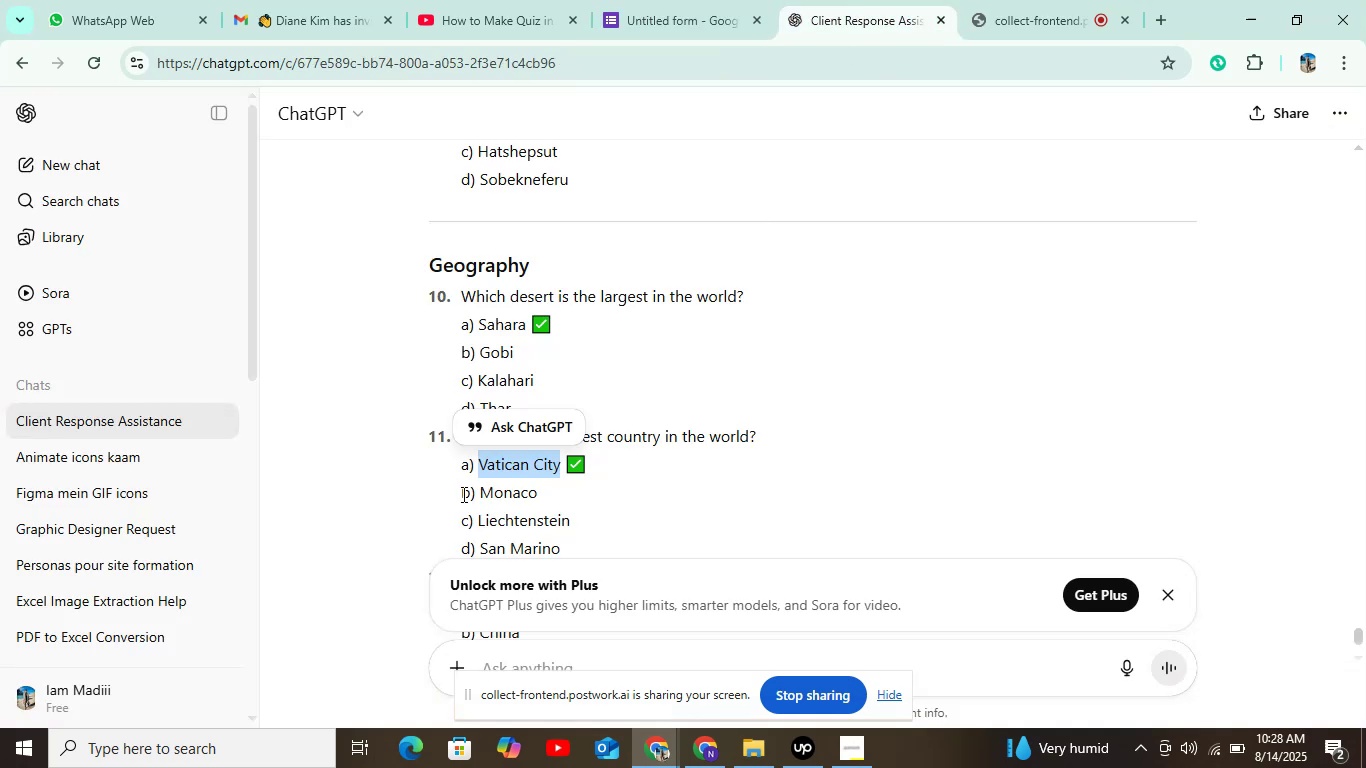 
left_click_drag(start_coordinate=[478, 495], to_coordinate=[553, 492])
 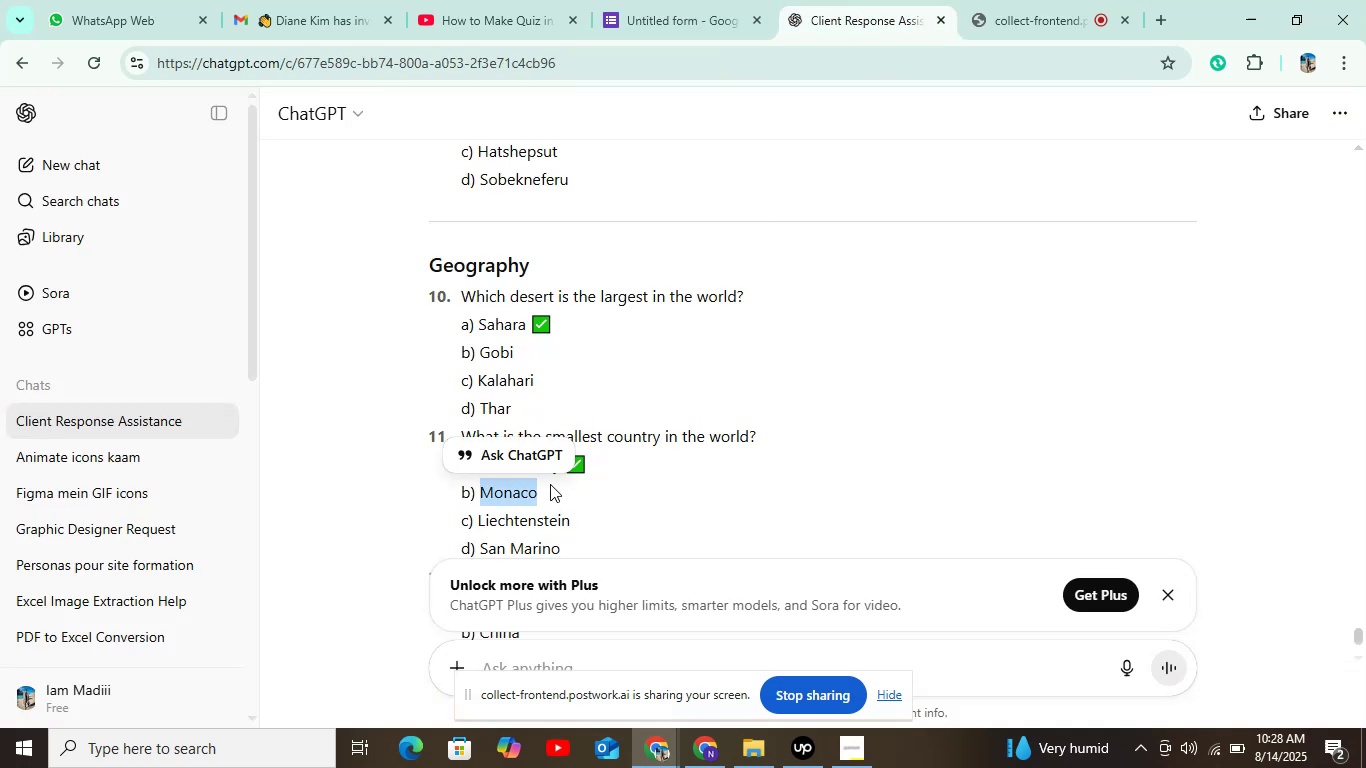 
hold_key(key=ControlLeft, duration=0.85)
 